 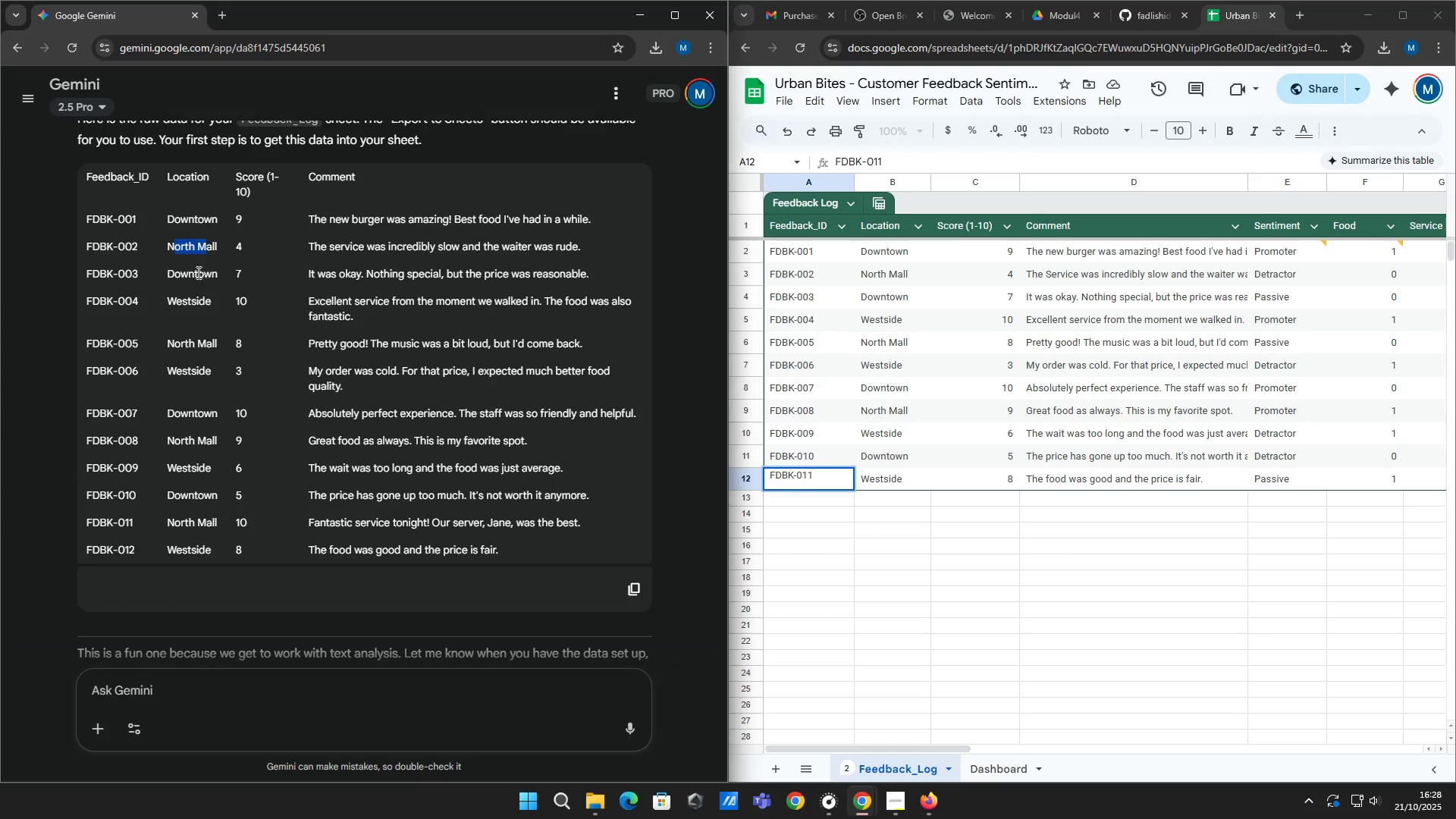 
left_click_drag(start_coordinate=[174, 275], to_coordinate=[198, 281])
 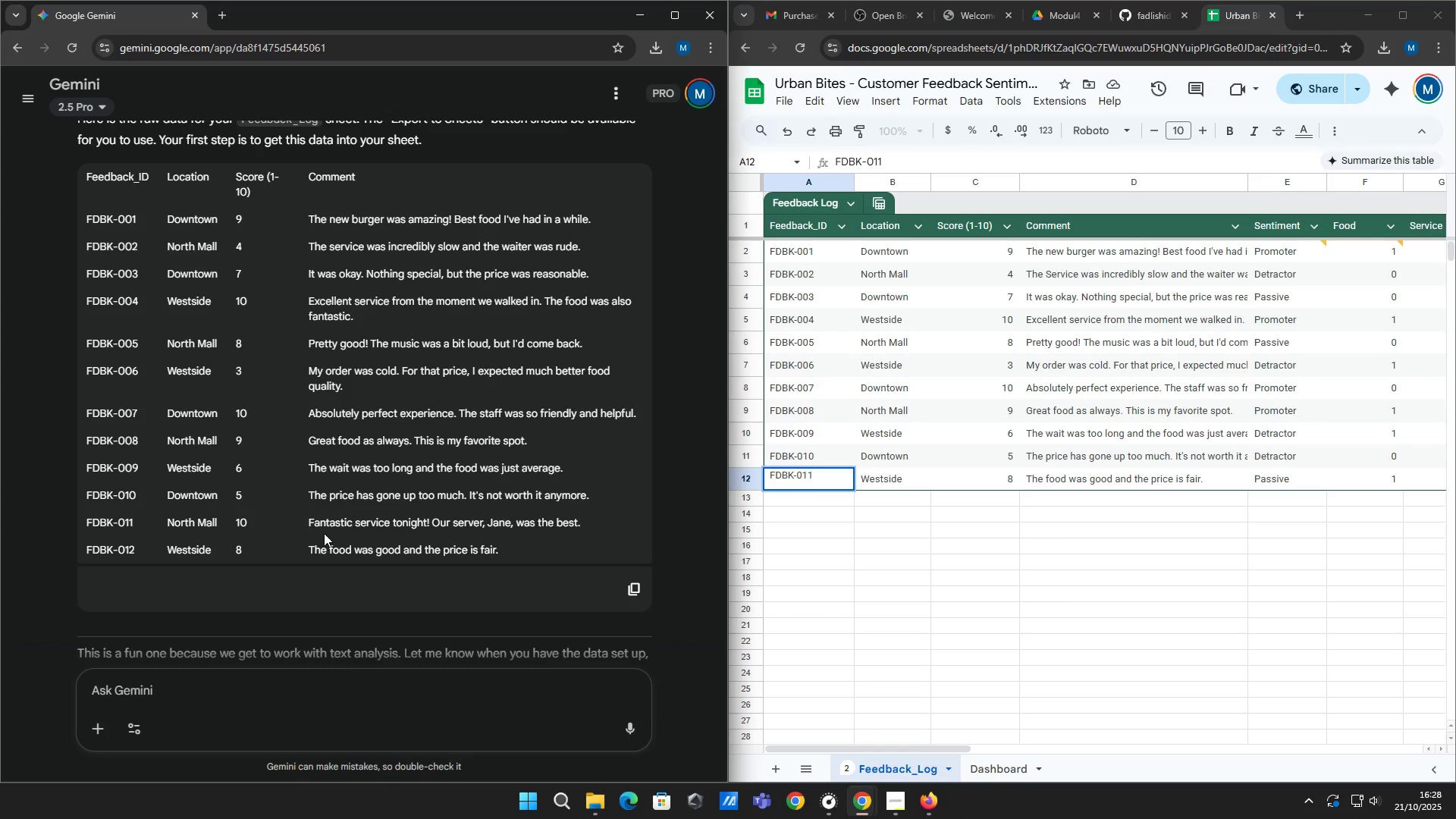 
left_click_drag(start_coordinate=[325, 518], to_coordinate=[399, 526])
 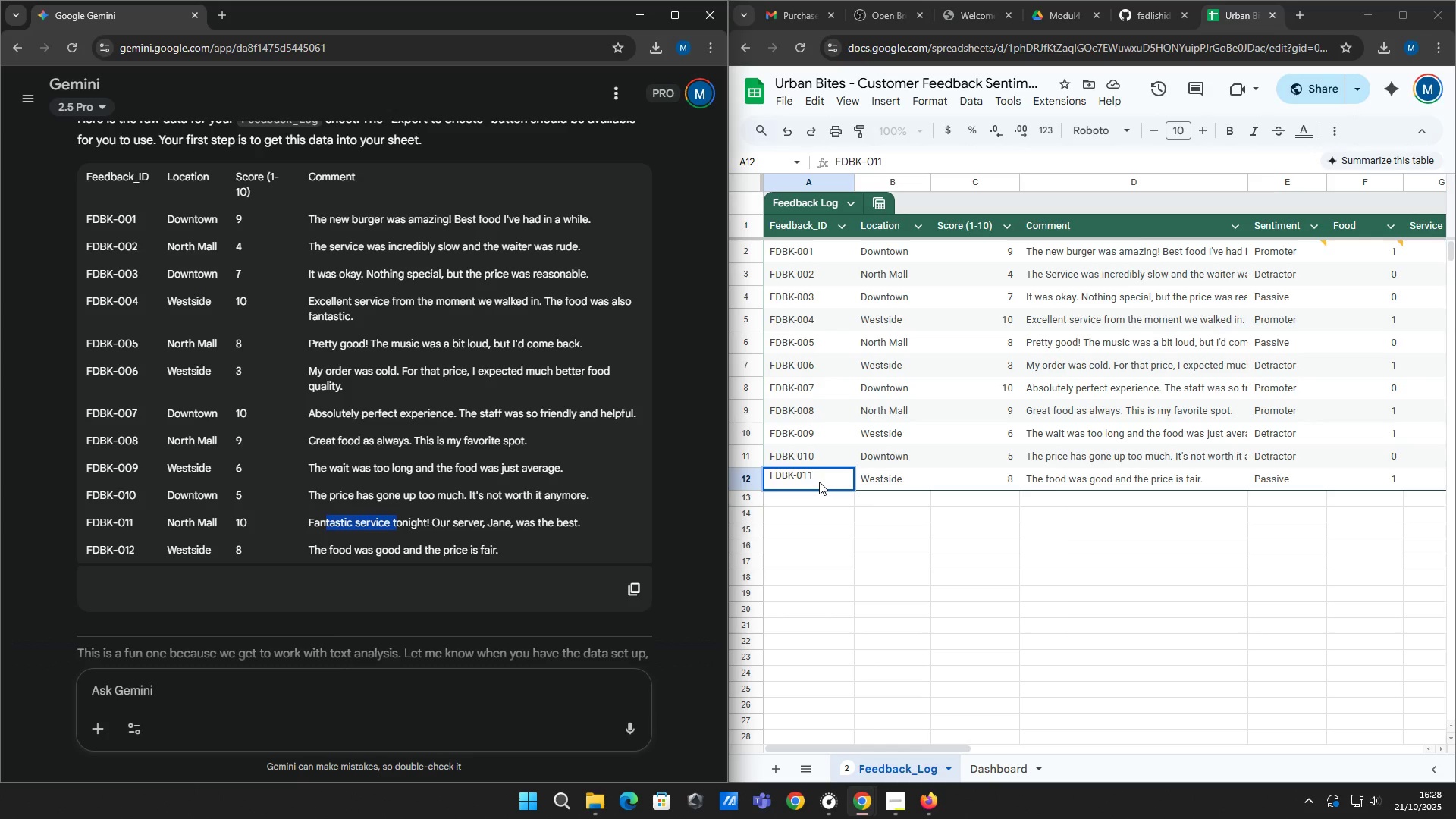 
left_click([905, 156])
 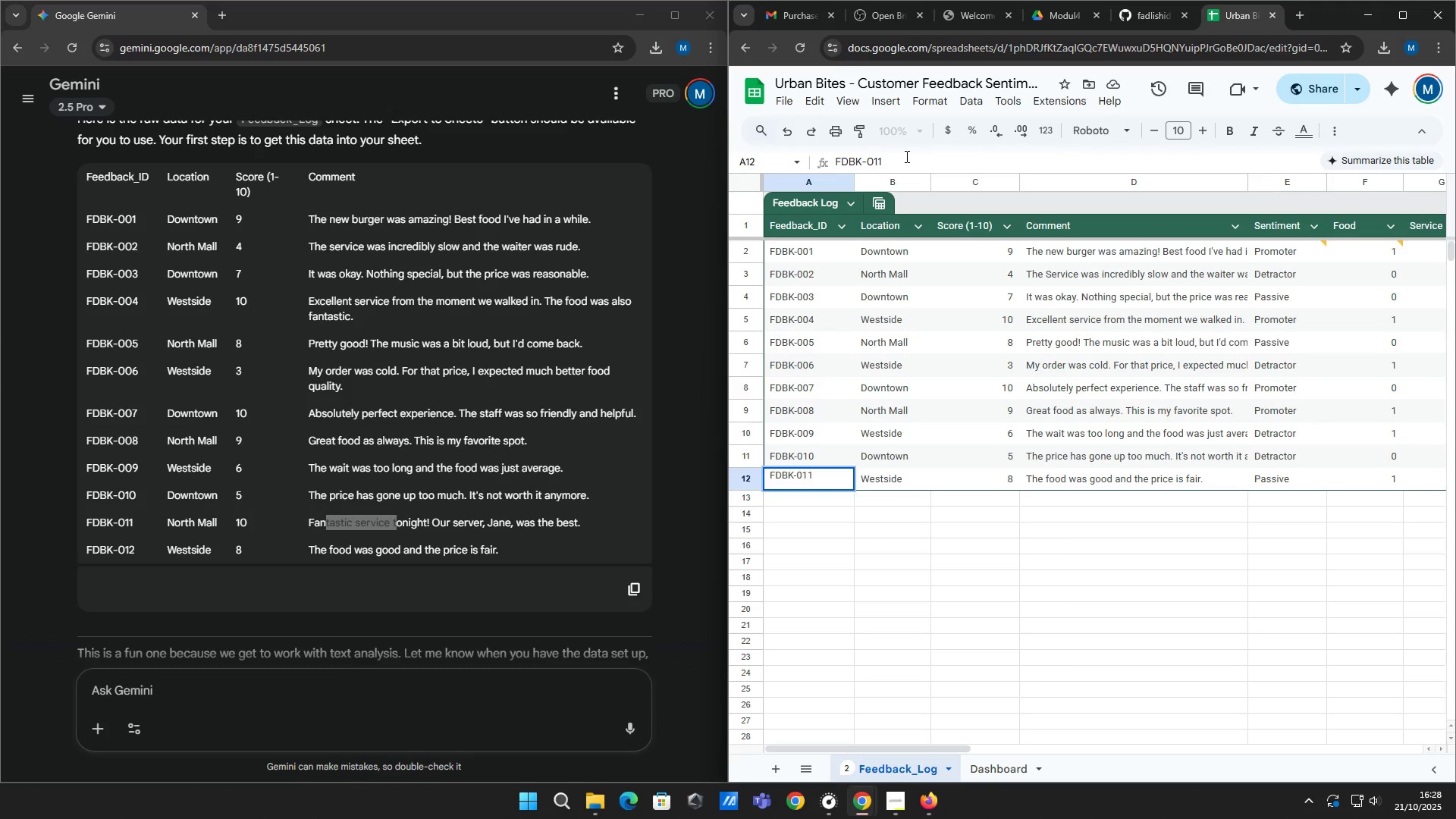 
key(Backspace)
 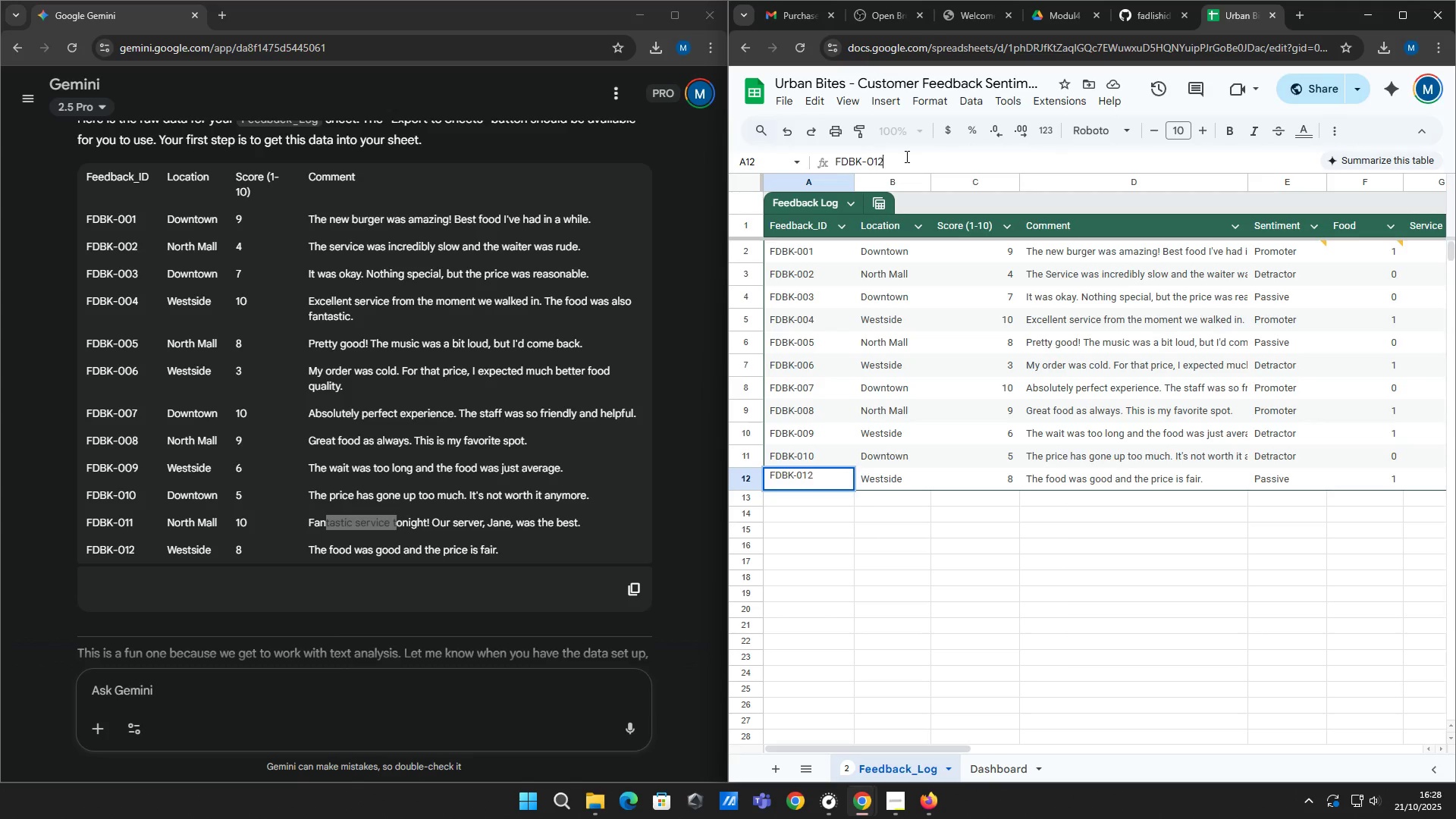 
key(2)
 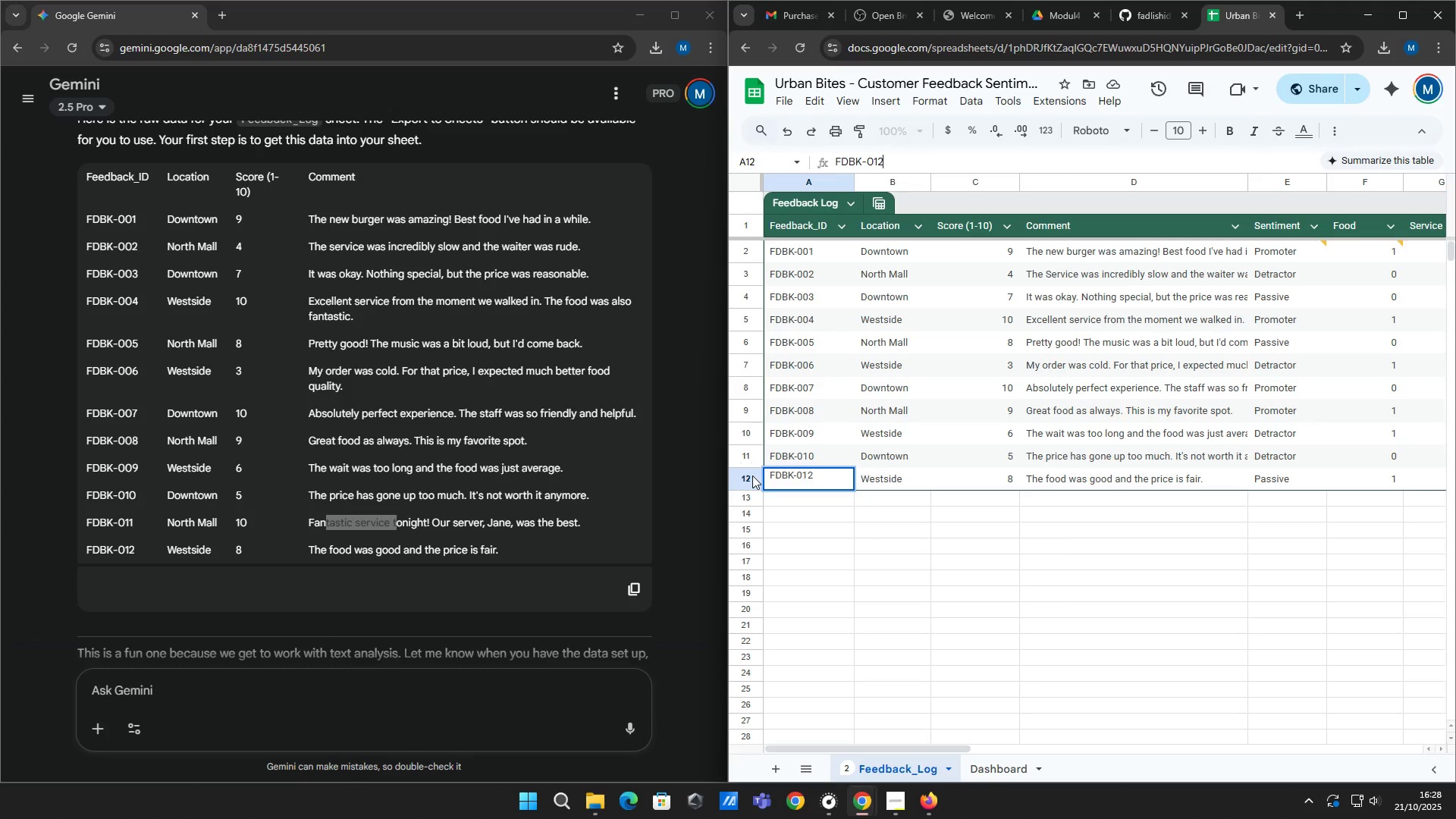 
double_click([828, 513])
 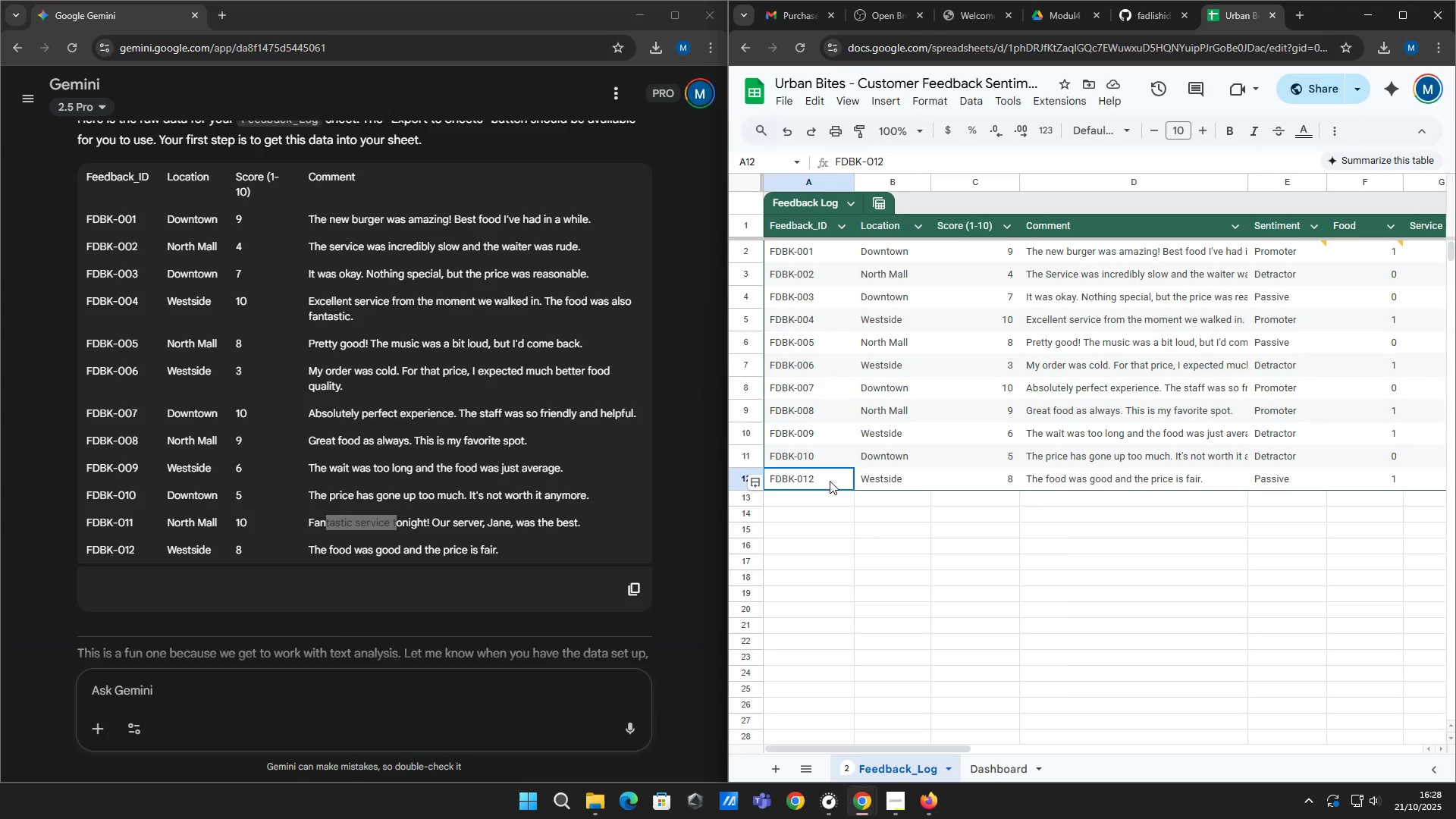 
left_click([830, 481])
 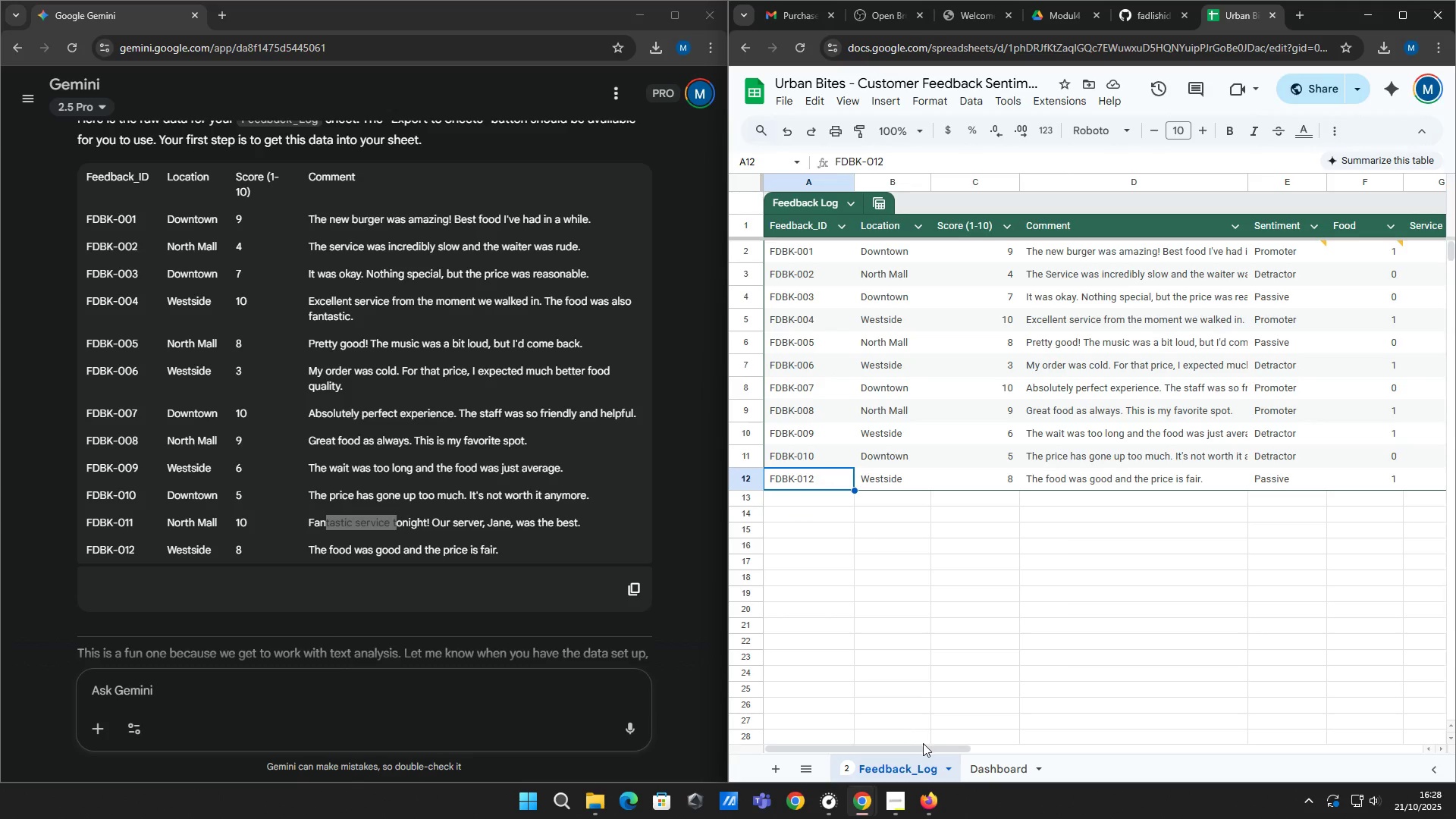 
left_click_drag(start_coordinate=[926, 746], to_coordinate=[1015, 724])
 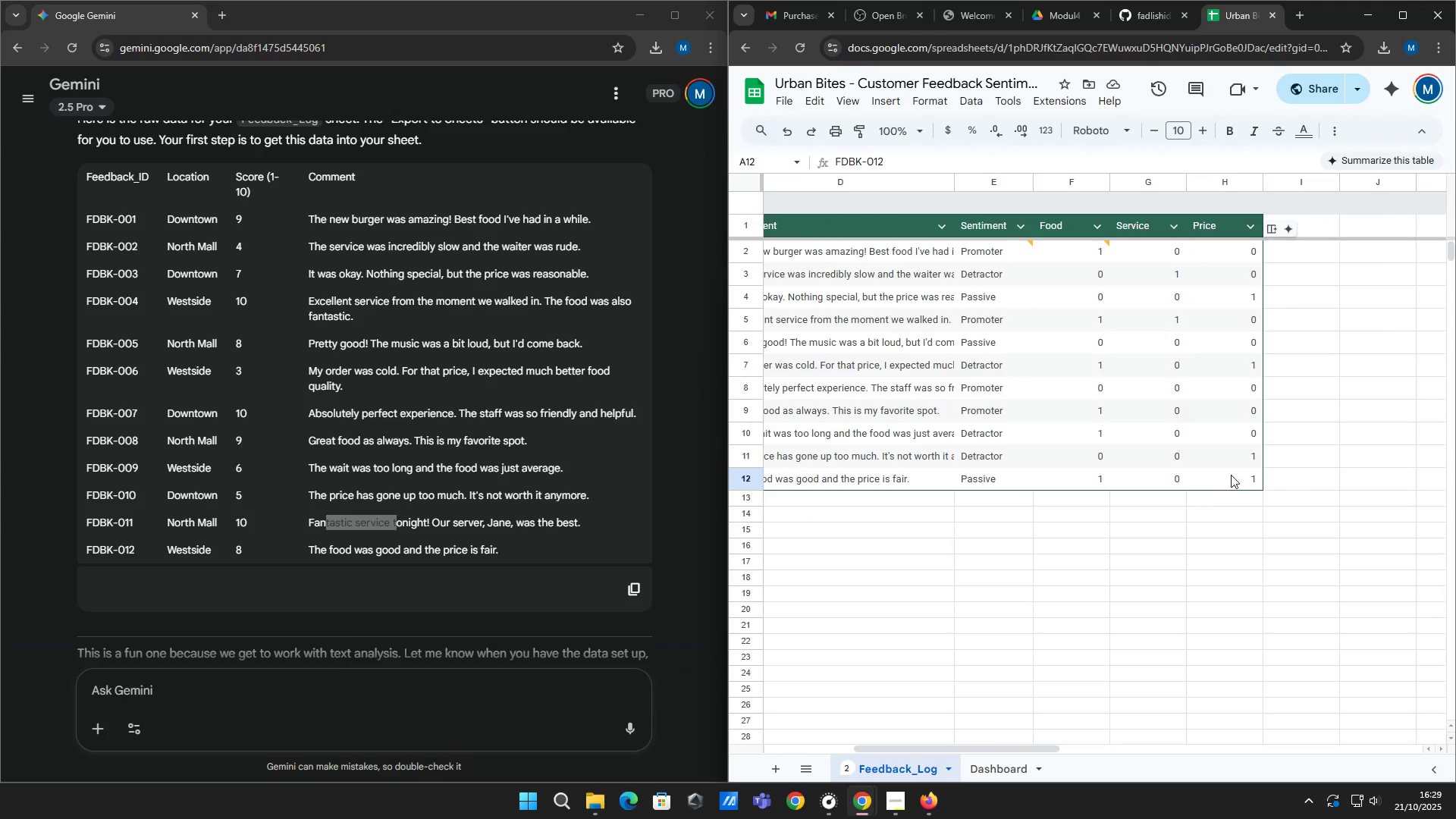 
hold_key(key=ShiftLeft, duration=0.52)
left_click([1239, 473])
 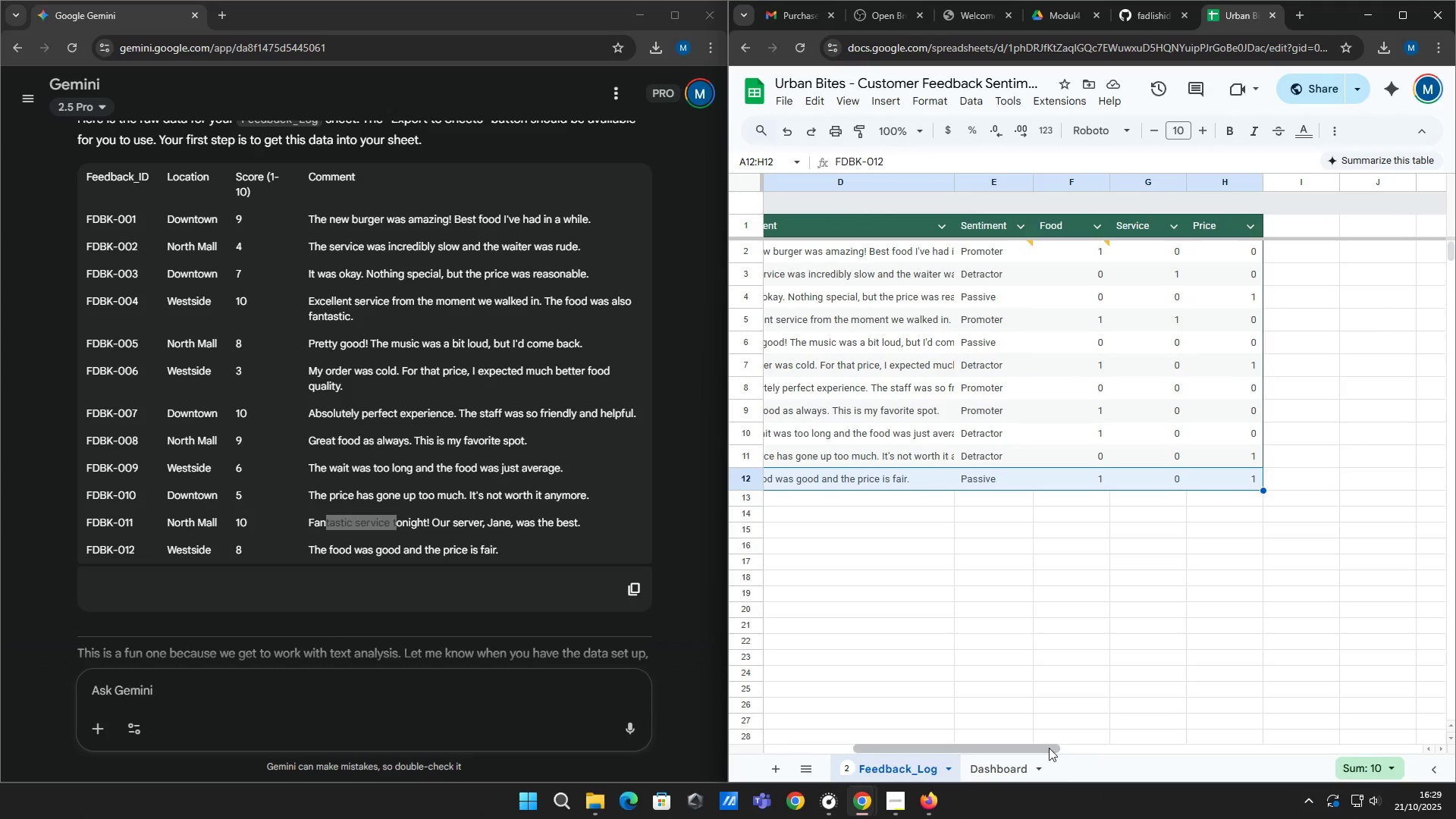 
left_click_drag(start_coordinate=[1047, 748], to_coordinate=[886, 756])
 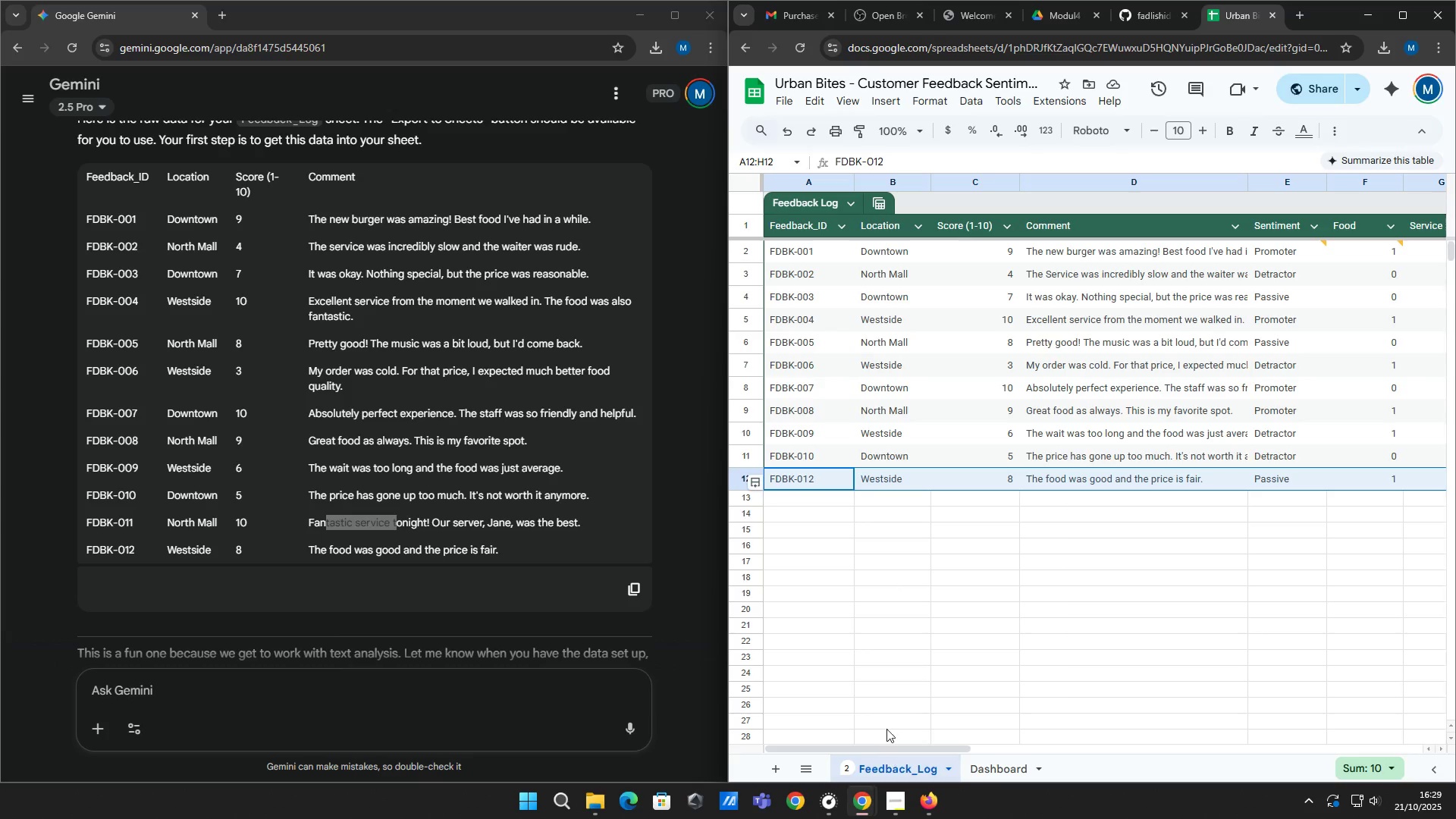 
key(Control+X)
 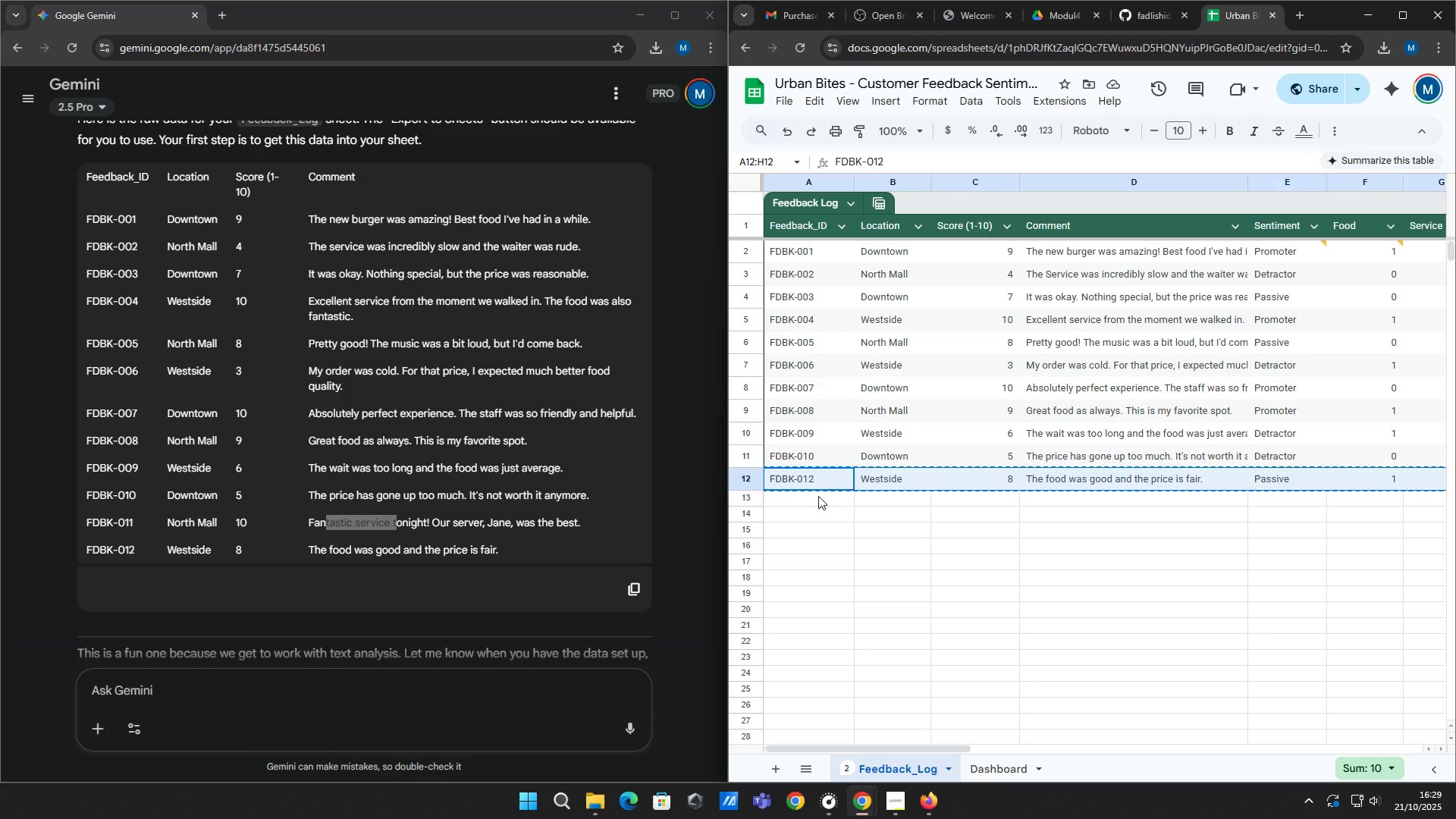 
left_click([818, 496])
 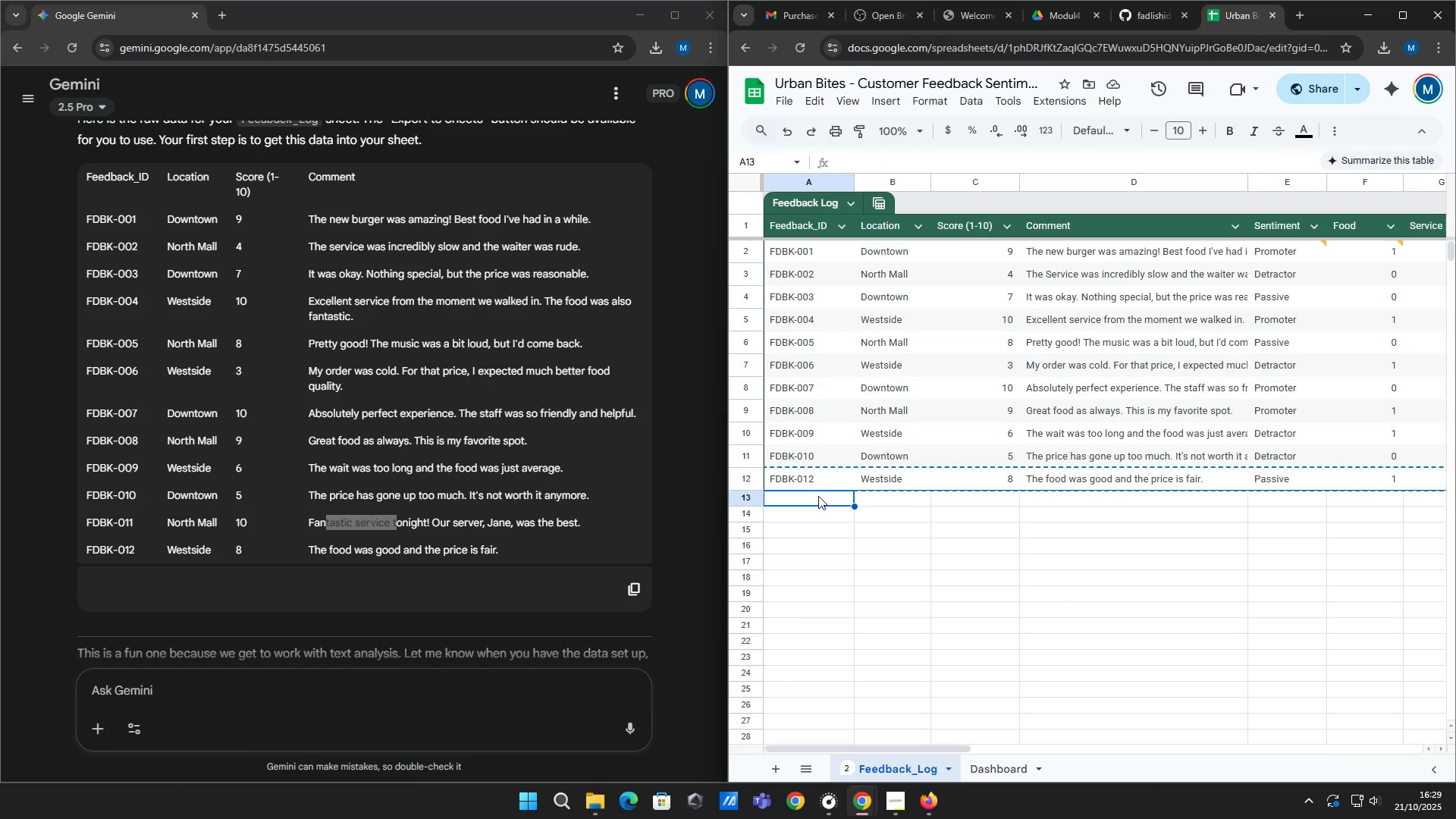 
key(Control+V)
 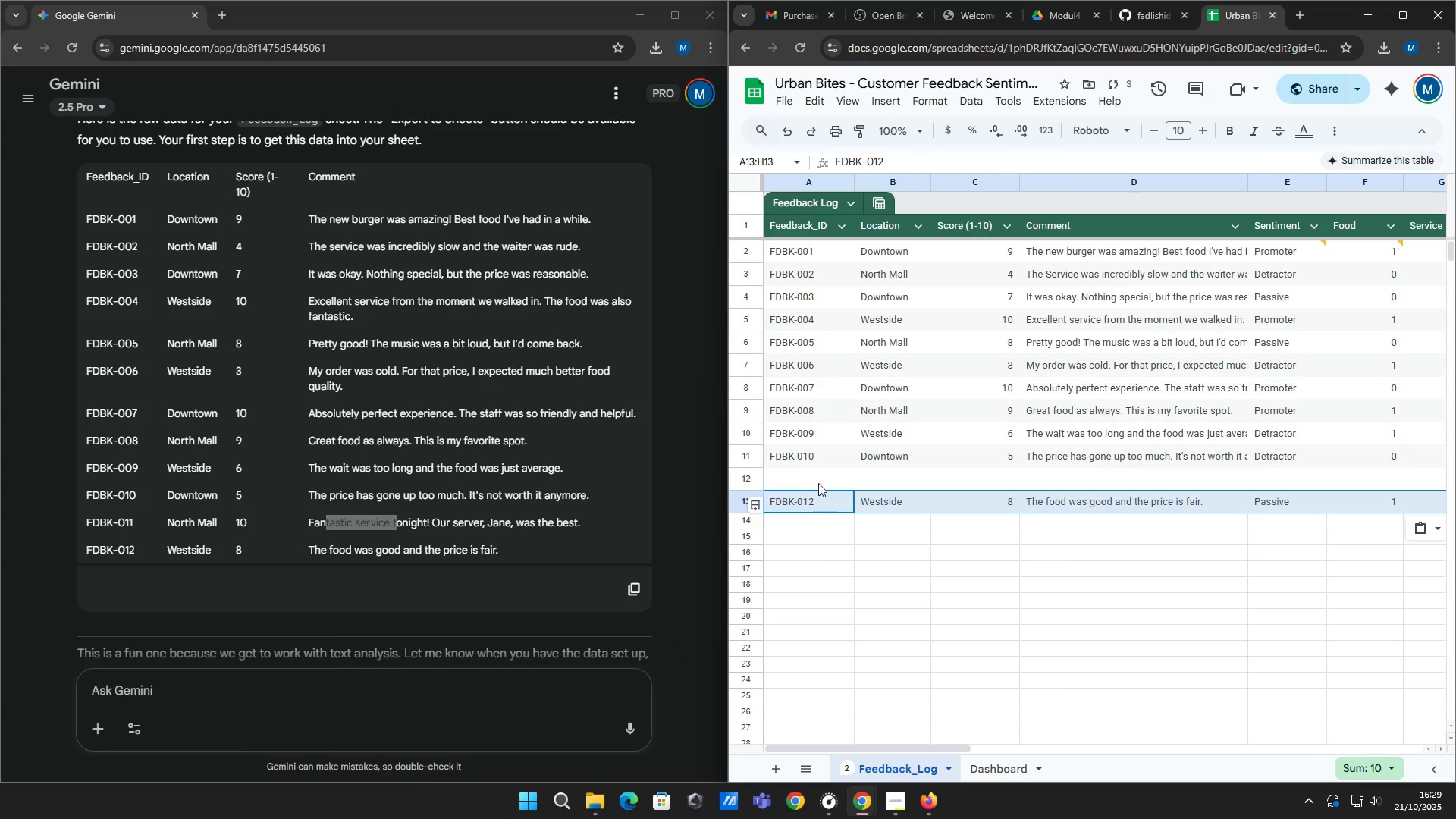 
left_click([821, 480])
 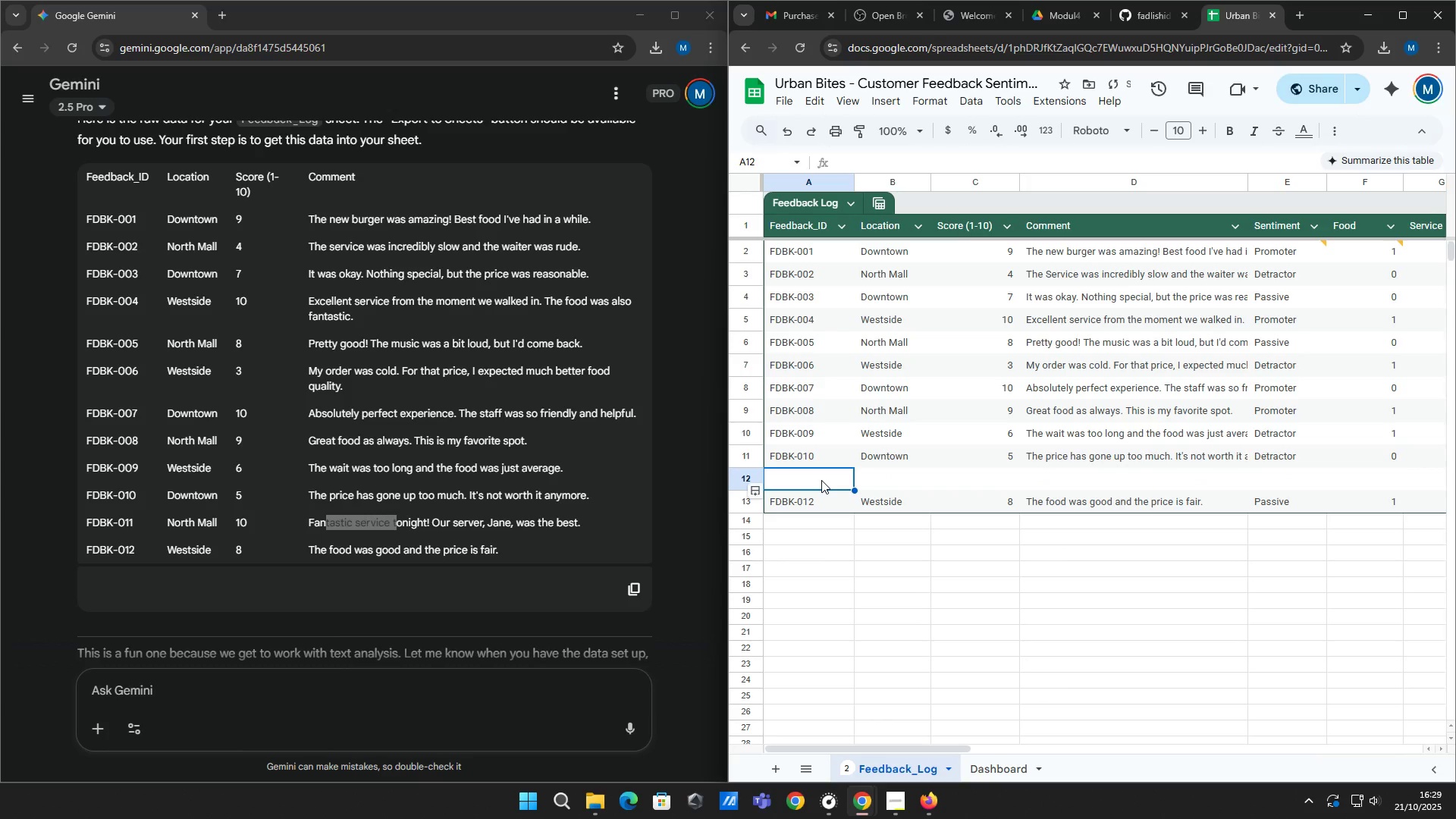 
type(FDBK-011)
key(Tab)
type(North )
 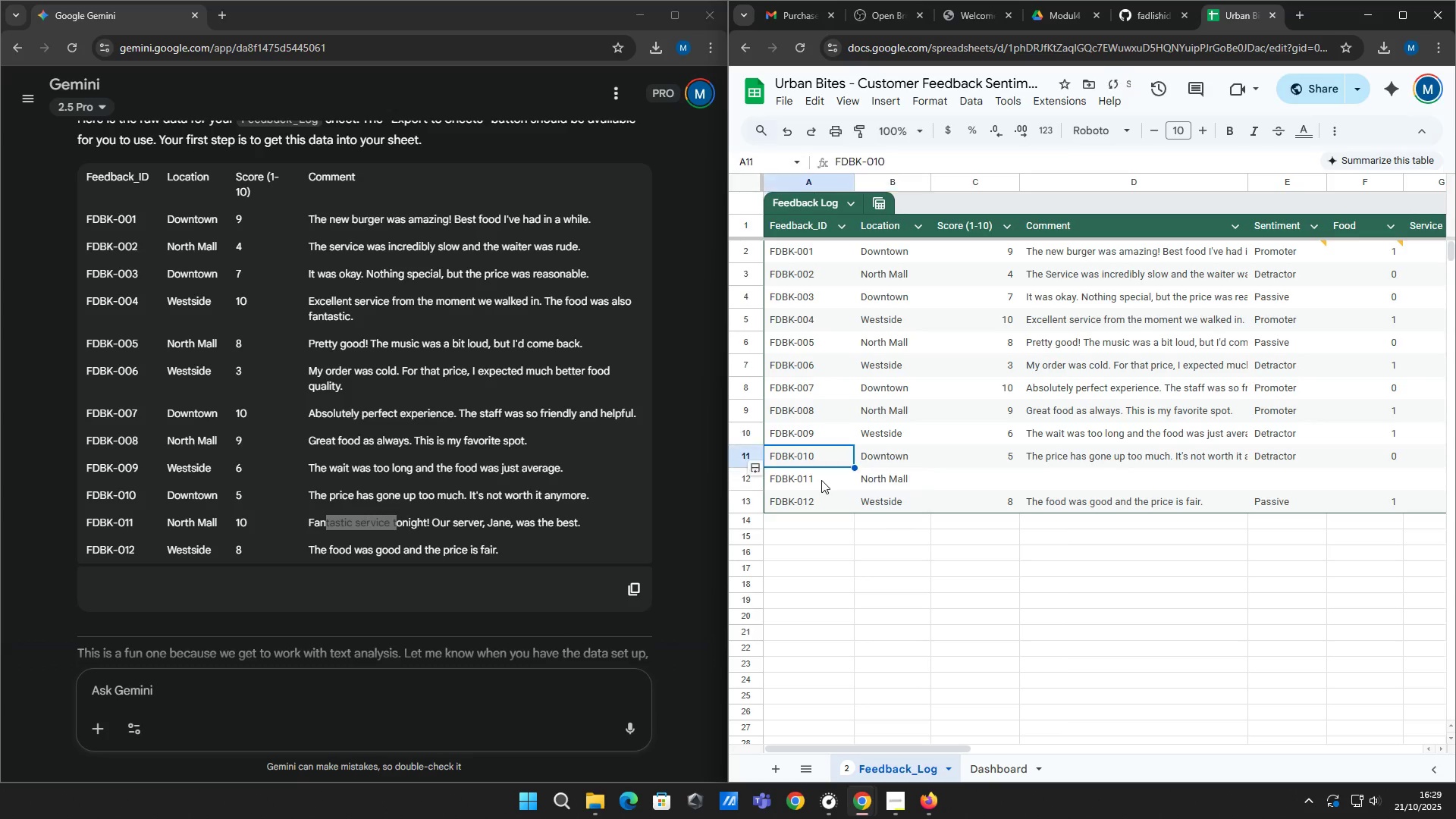 
key(Shift+Enter)
 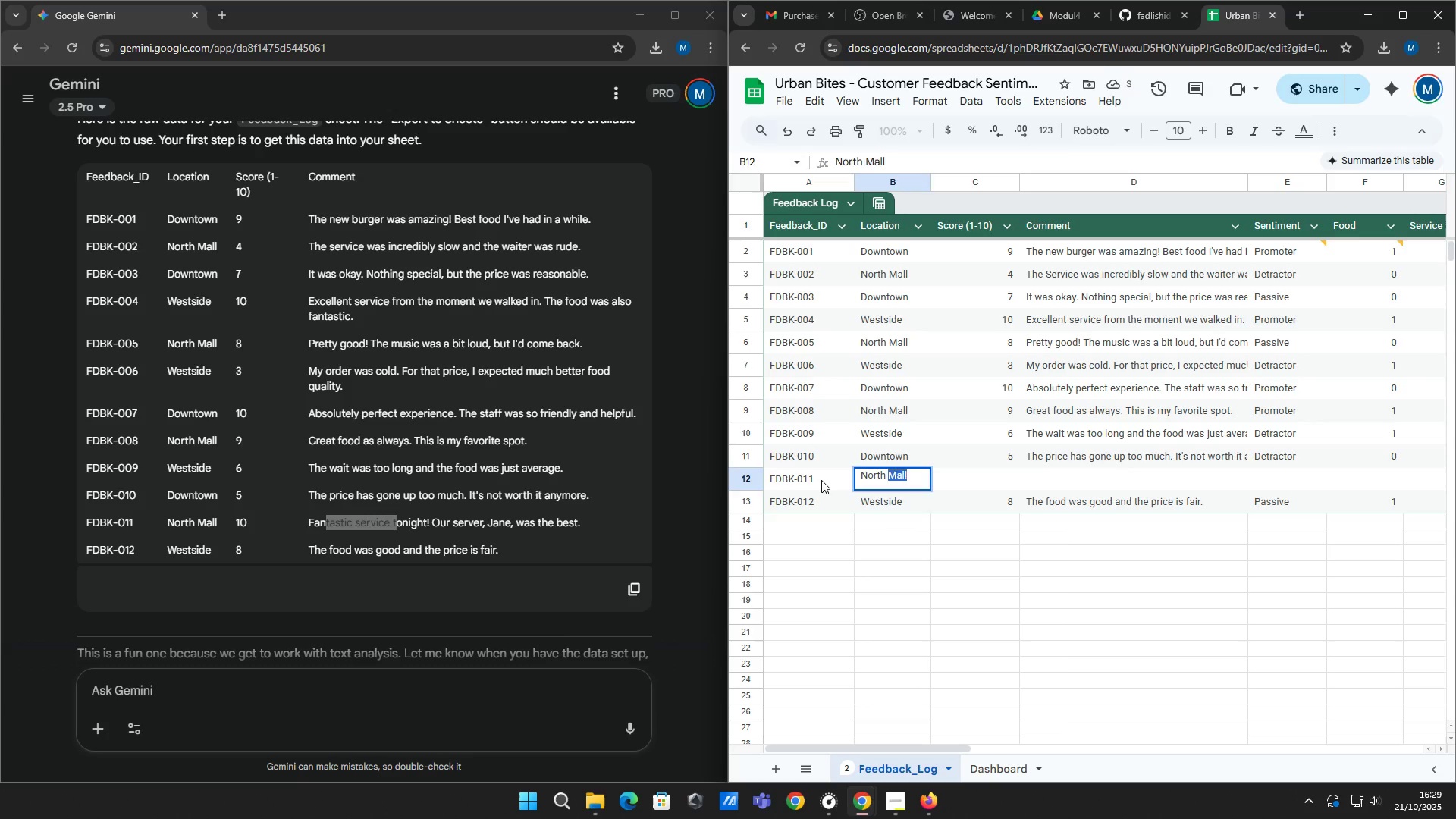 
left_click([956, 481])
 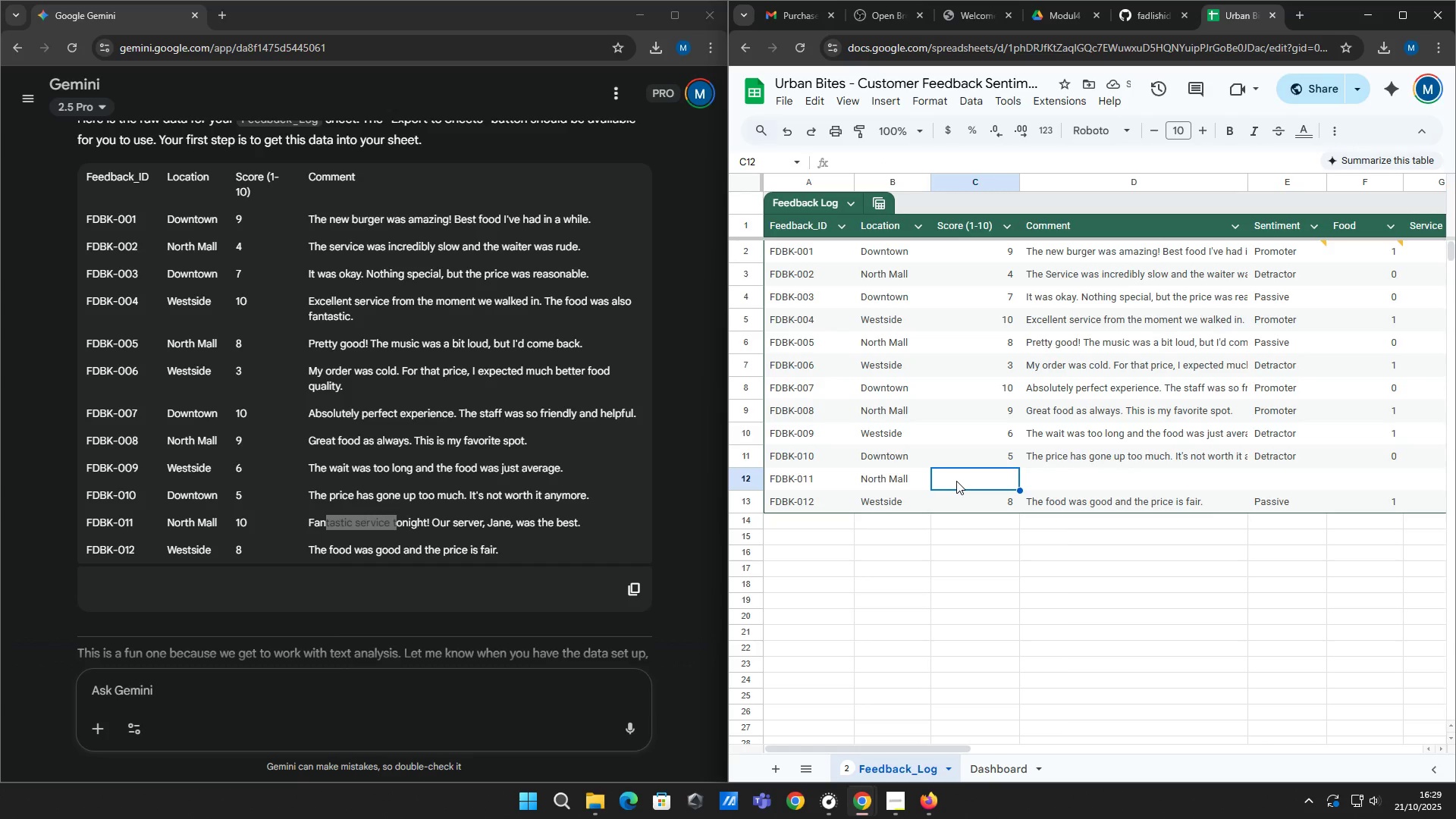 
type(10)
key(Tab)
type(Fantastic S)
key(Backspace)
type(service tonight! Our server, Jane was the best)
key(Tab)
 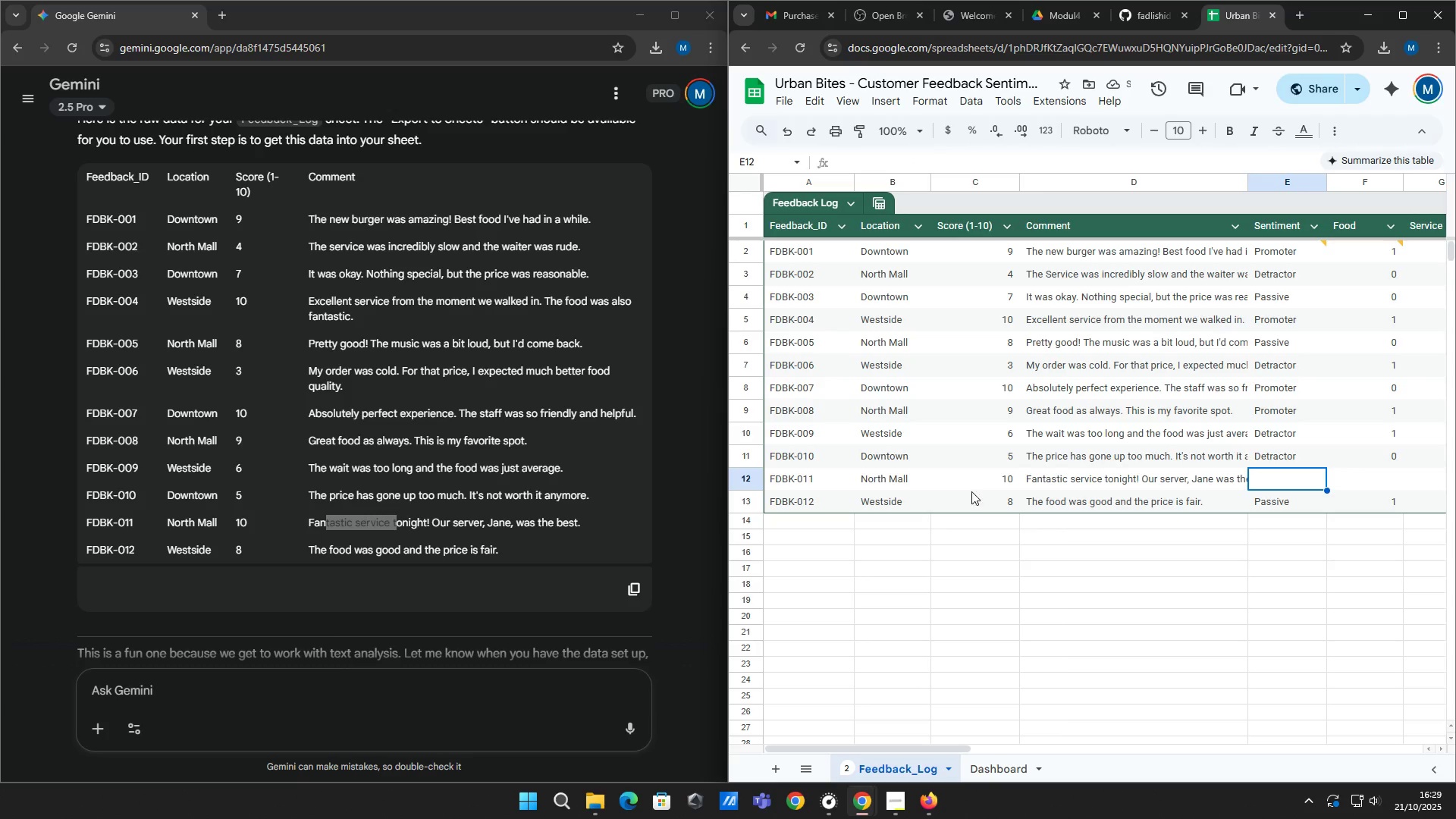 
left_click([356, 541])
 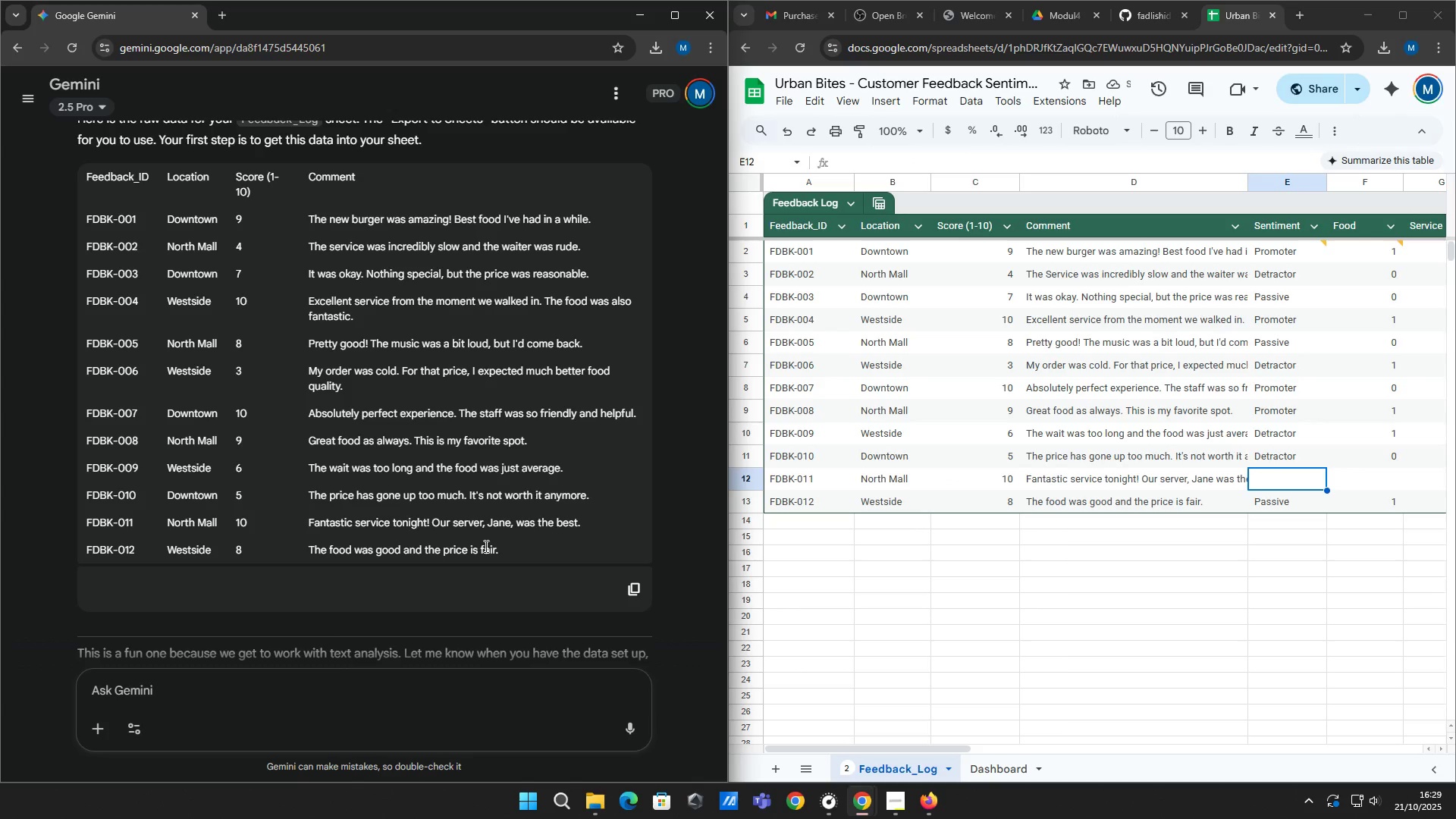 
scroll: coordinate [519, 519], scroll_direction: up, amount: 1.0
 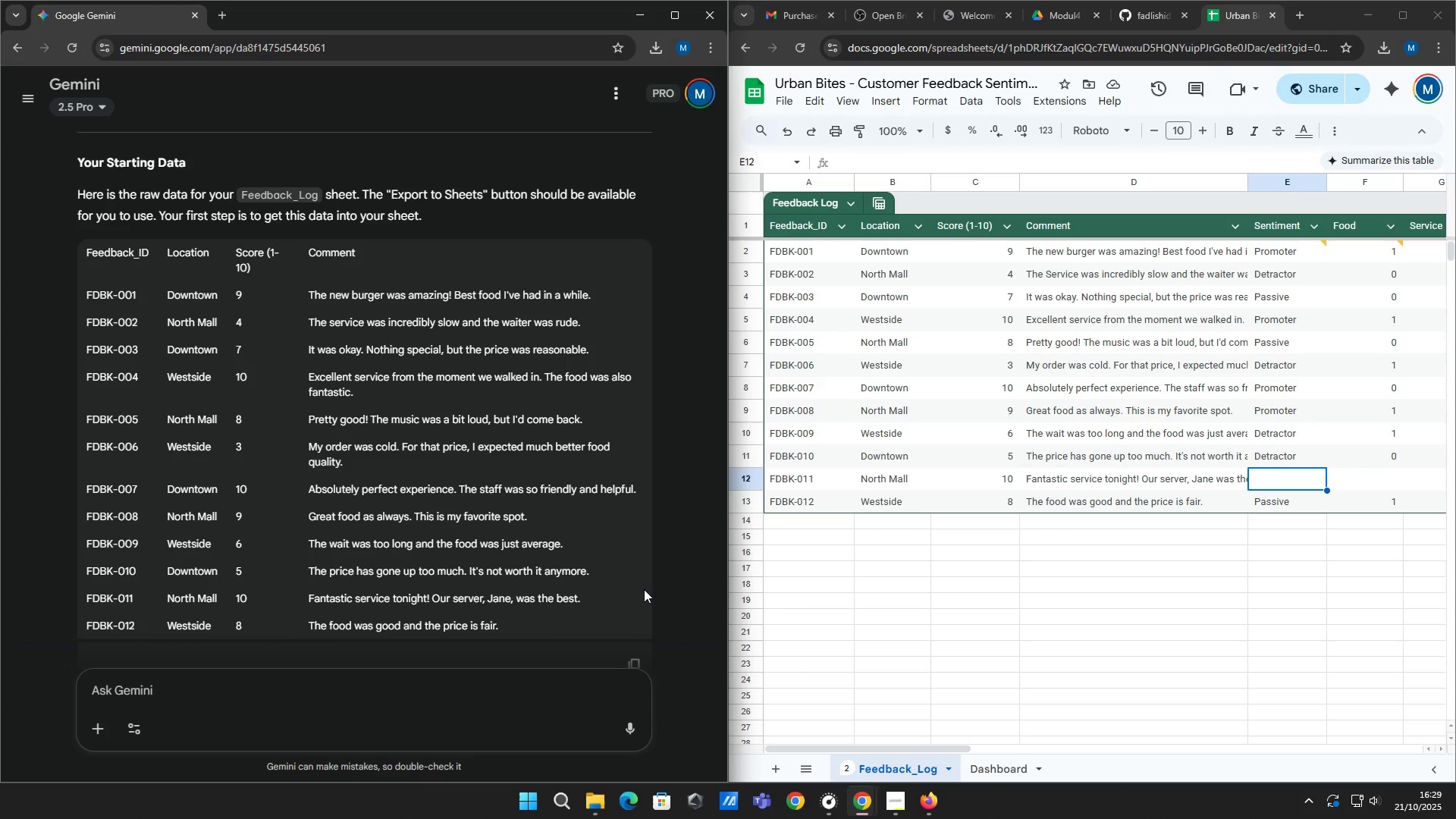 
left_click([1351, 479])
 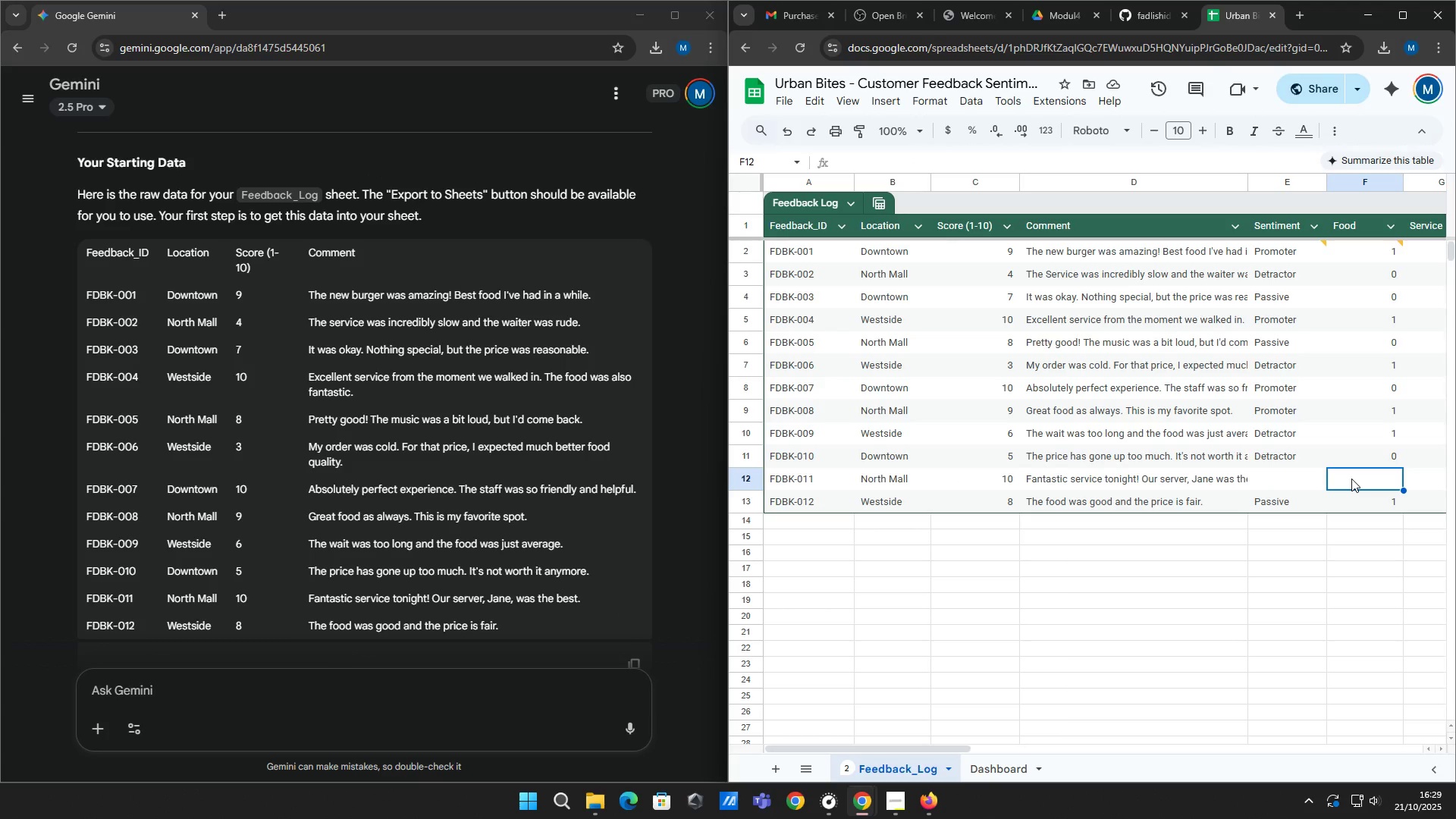 
type(Promoter)
 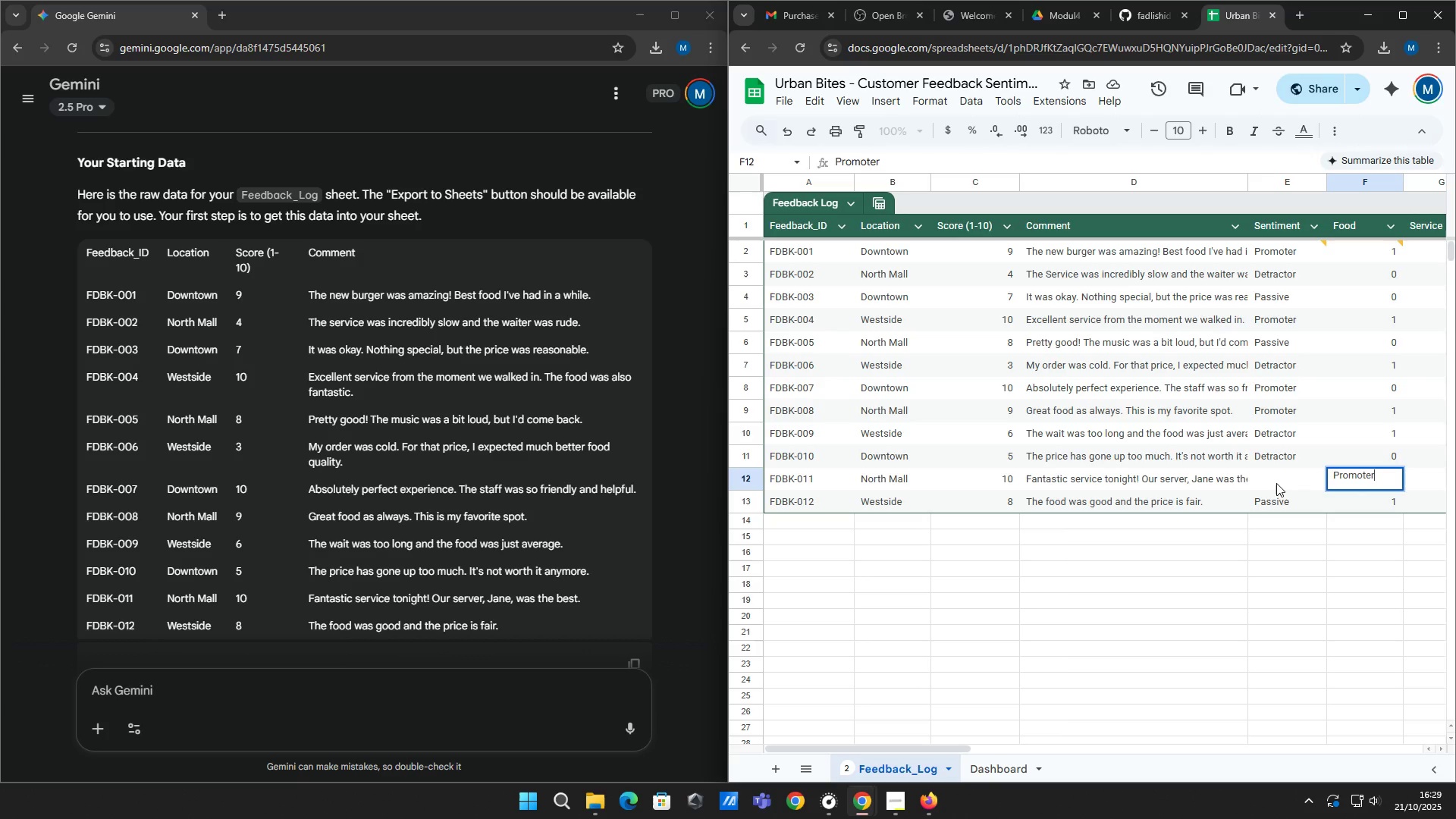 
left_click([1276, 483])
 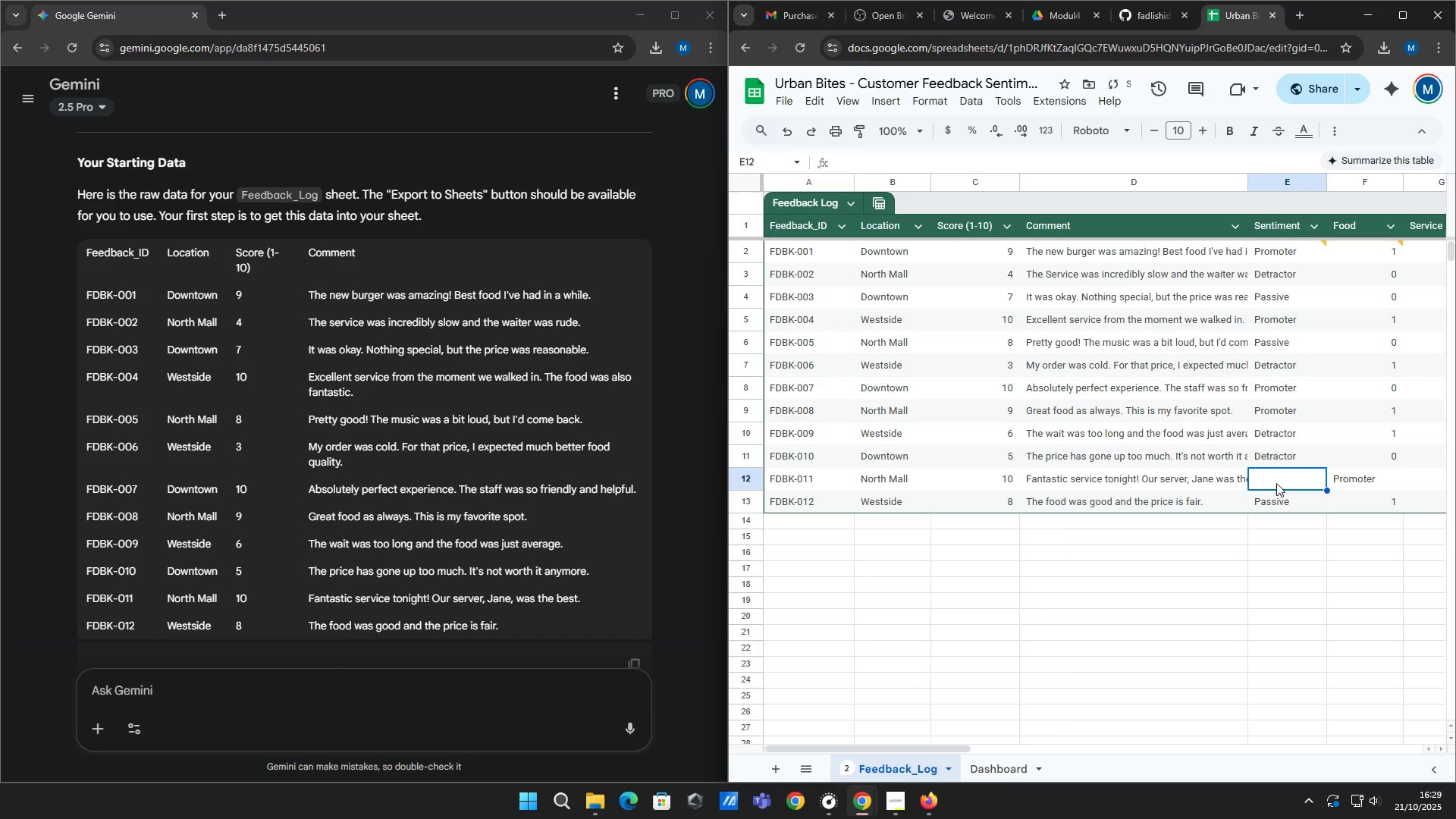 
type(Promoter)
 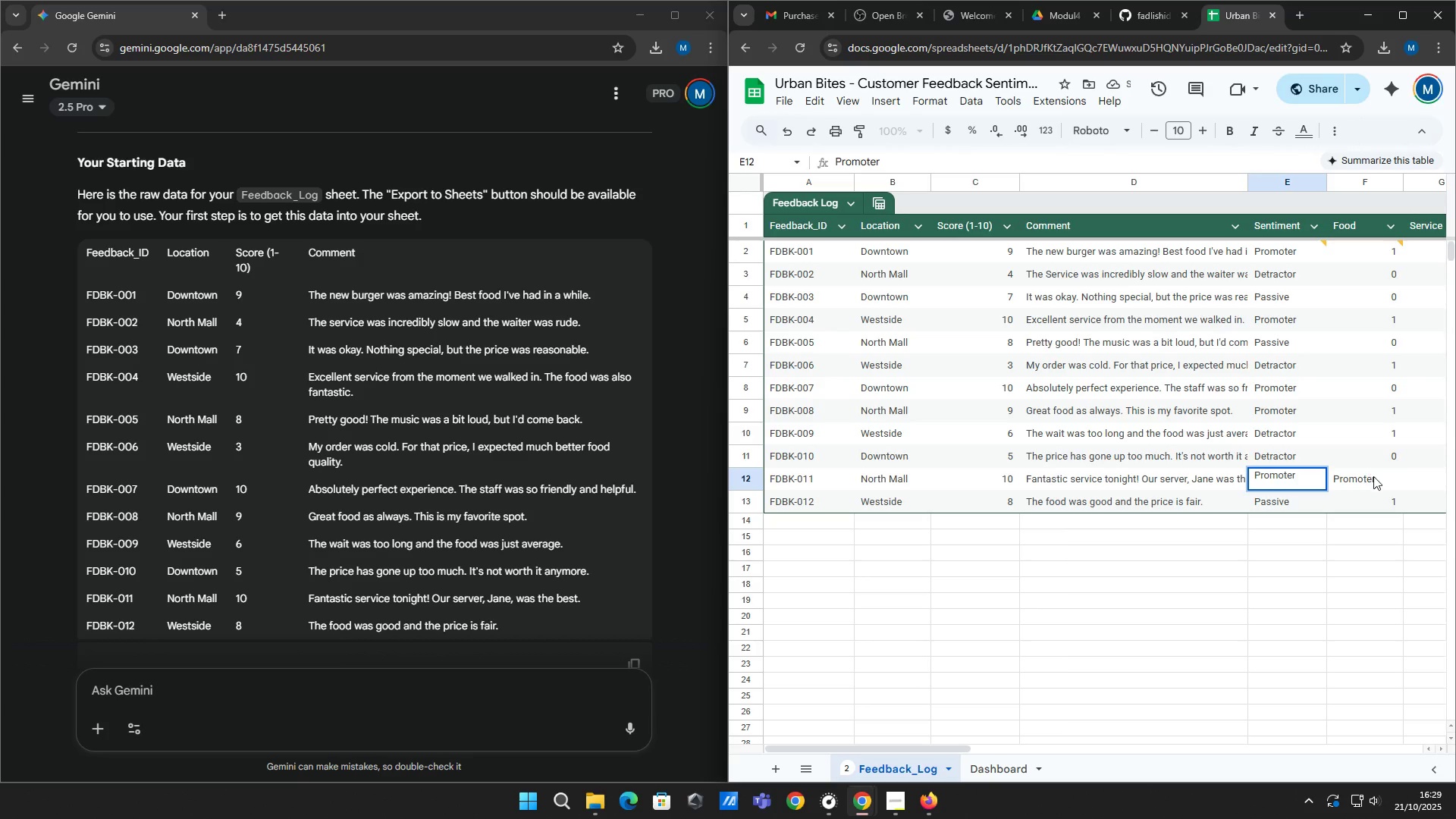 
left_click([1376, 479])
 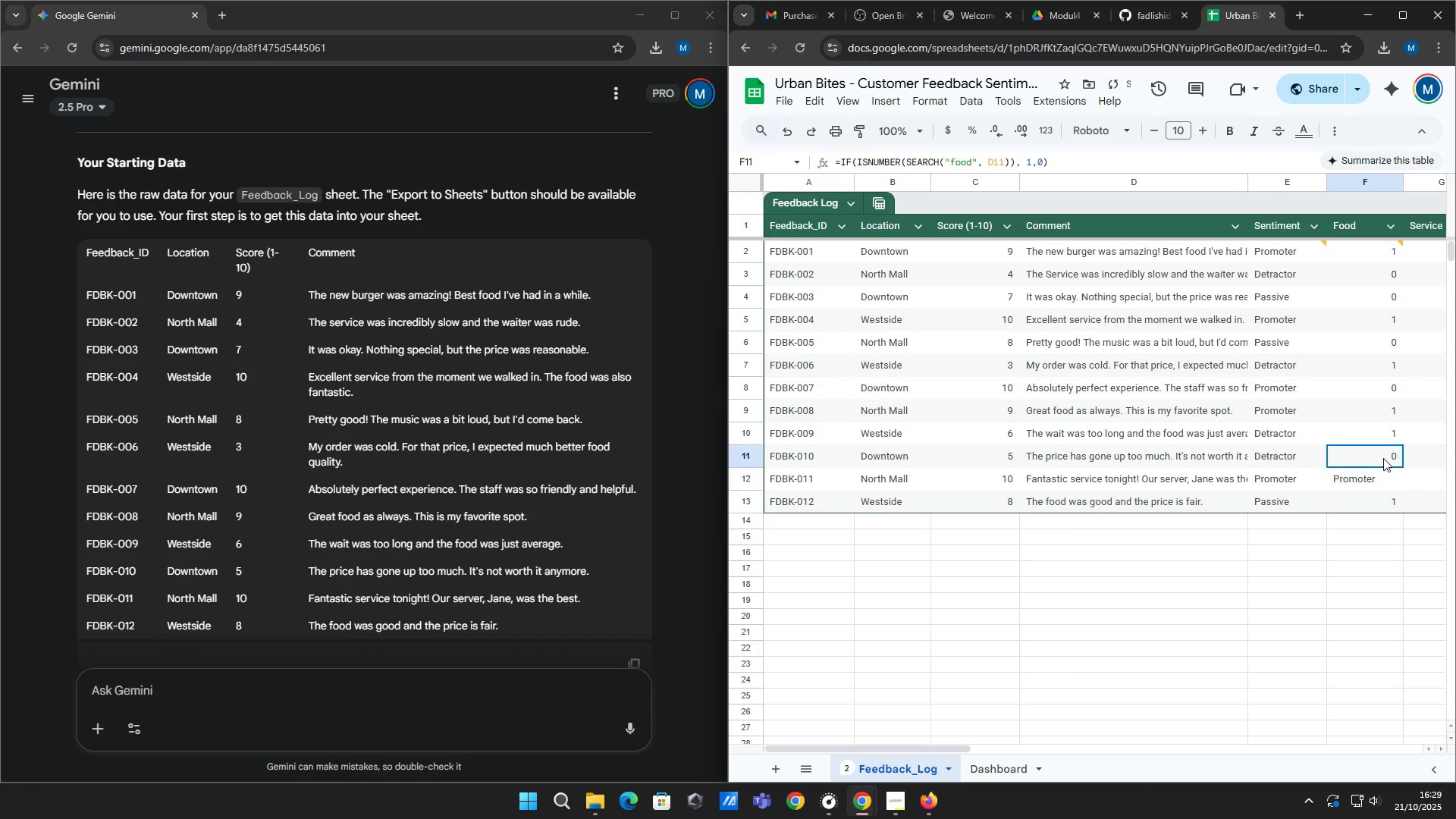 
double_click([1384, 479])
 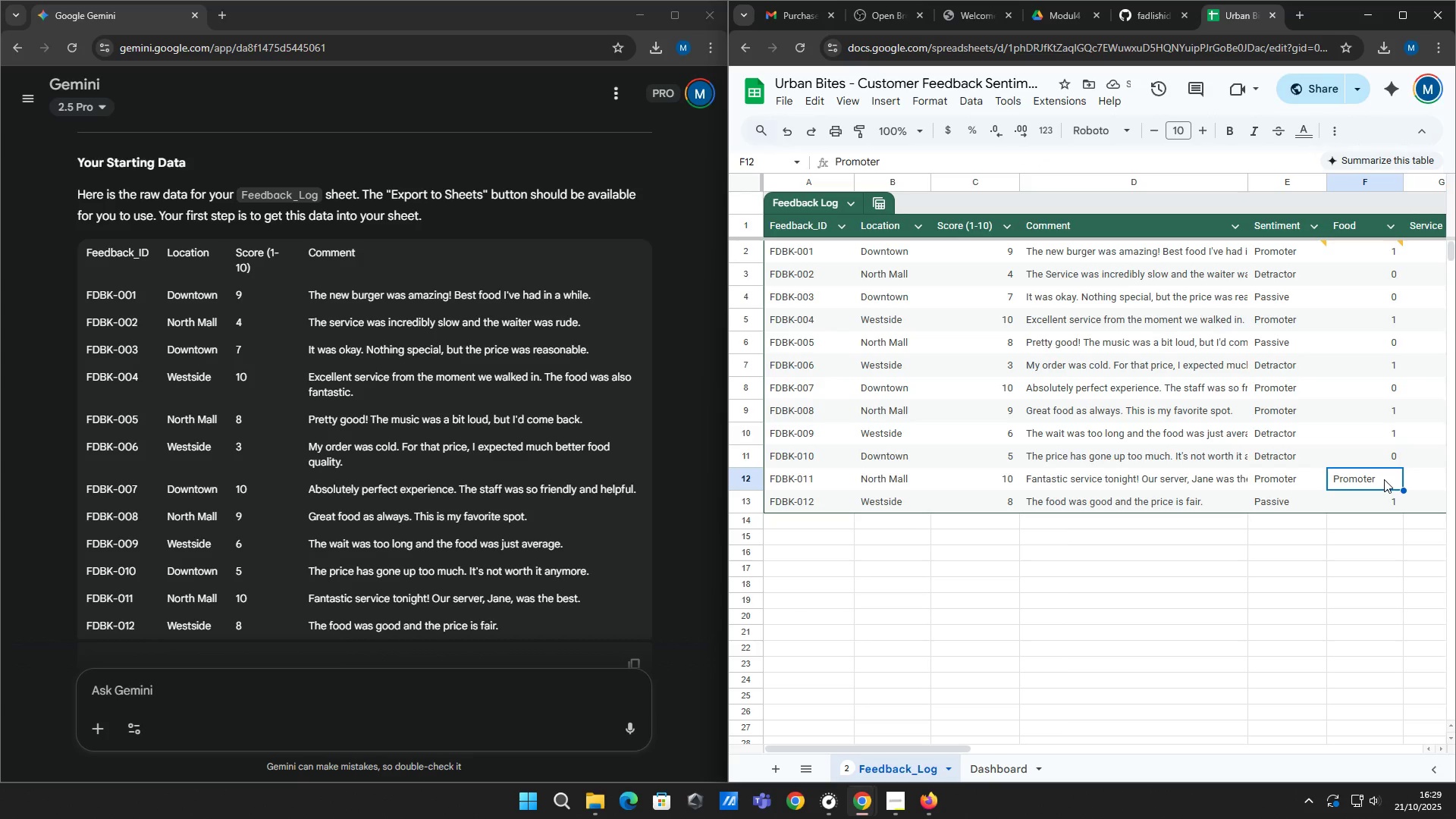 
key(Backspace)
 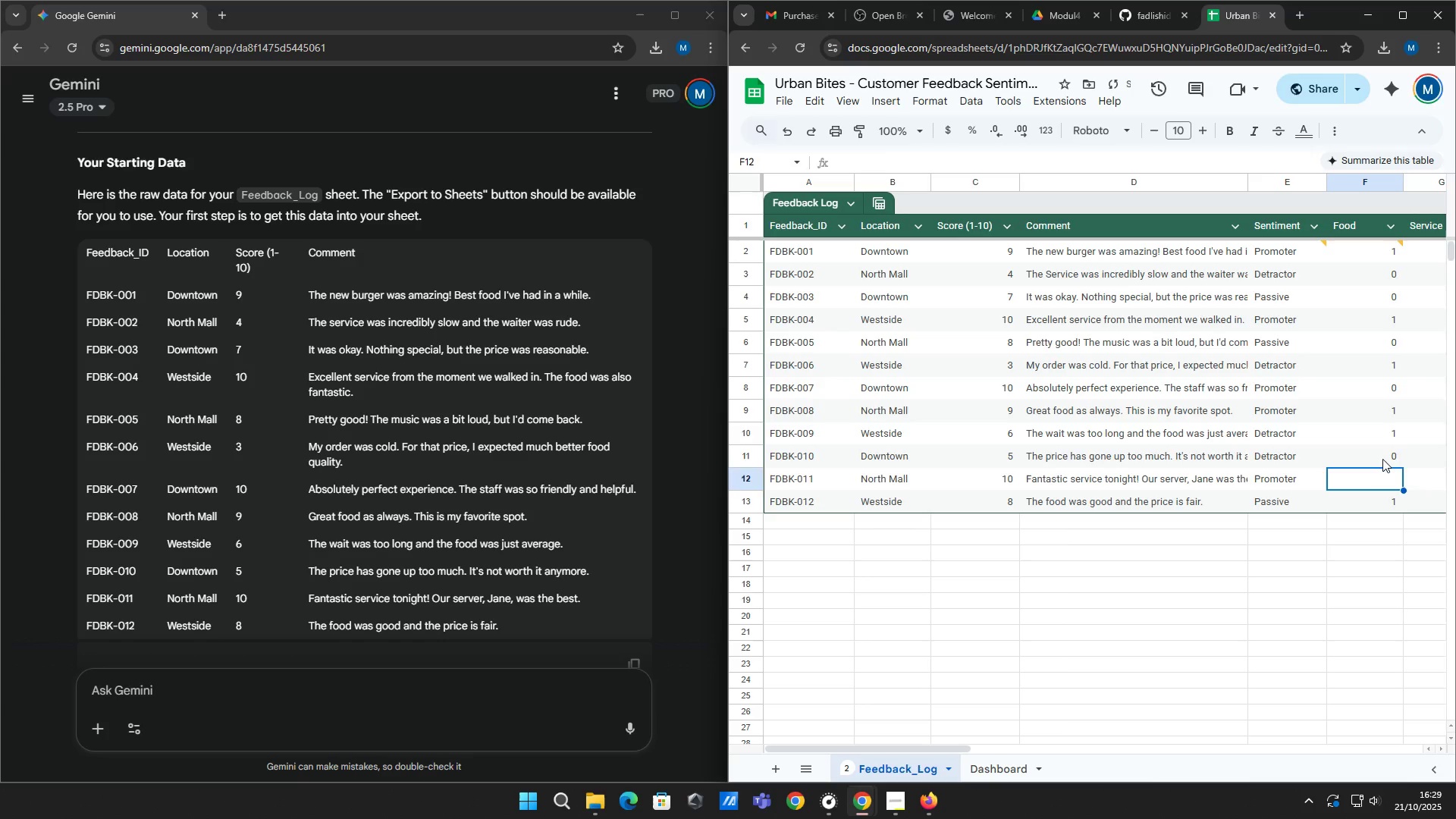 
left_click([1382, 459])
 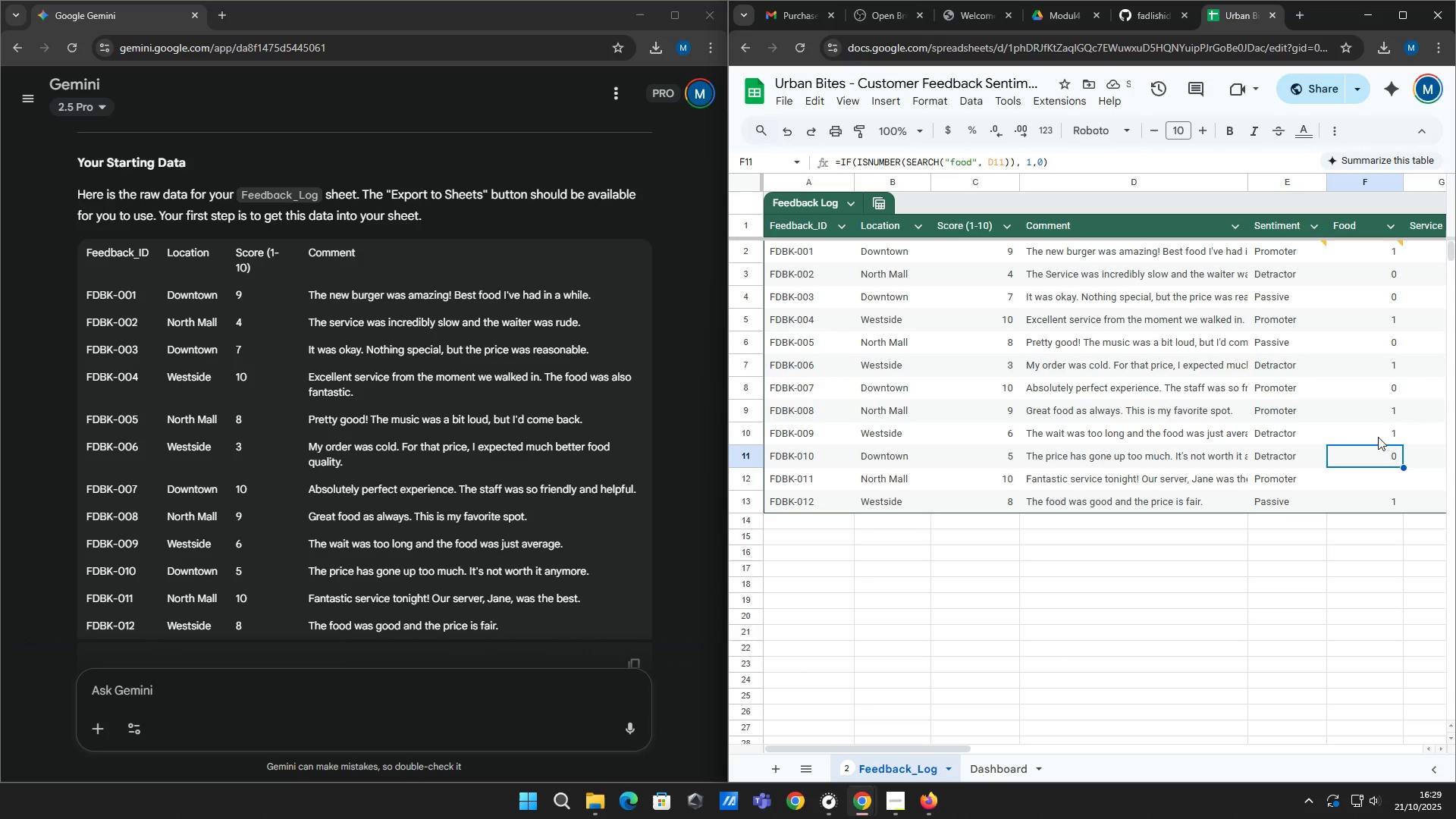 
double_click([1382, 452])
 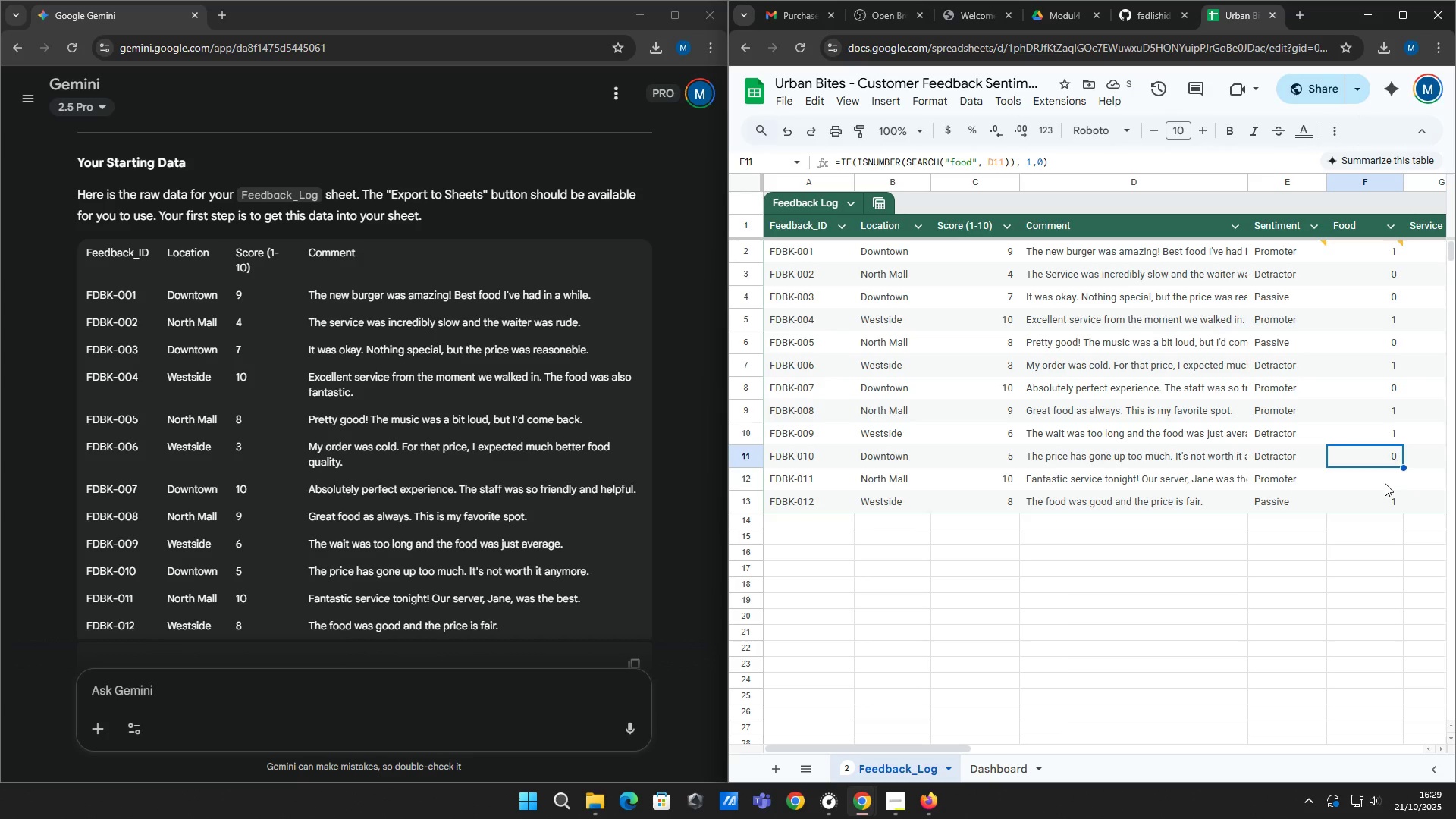 
left_click([1385, 483])
 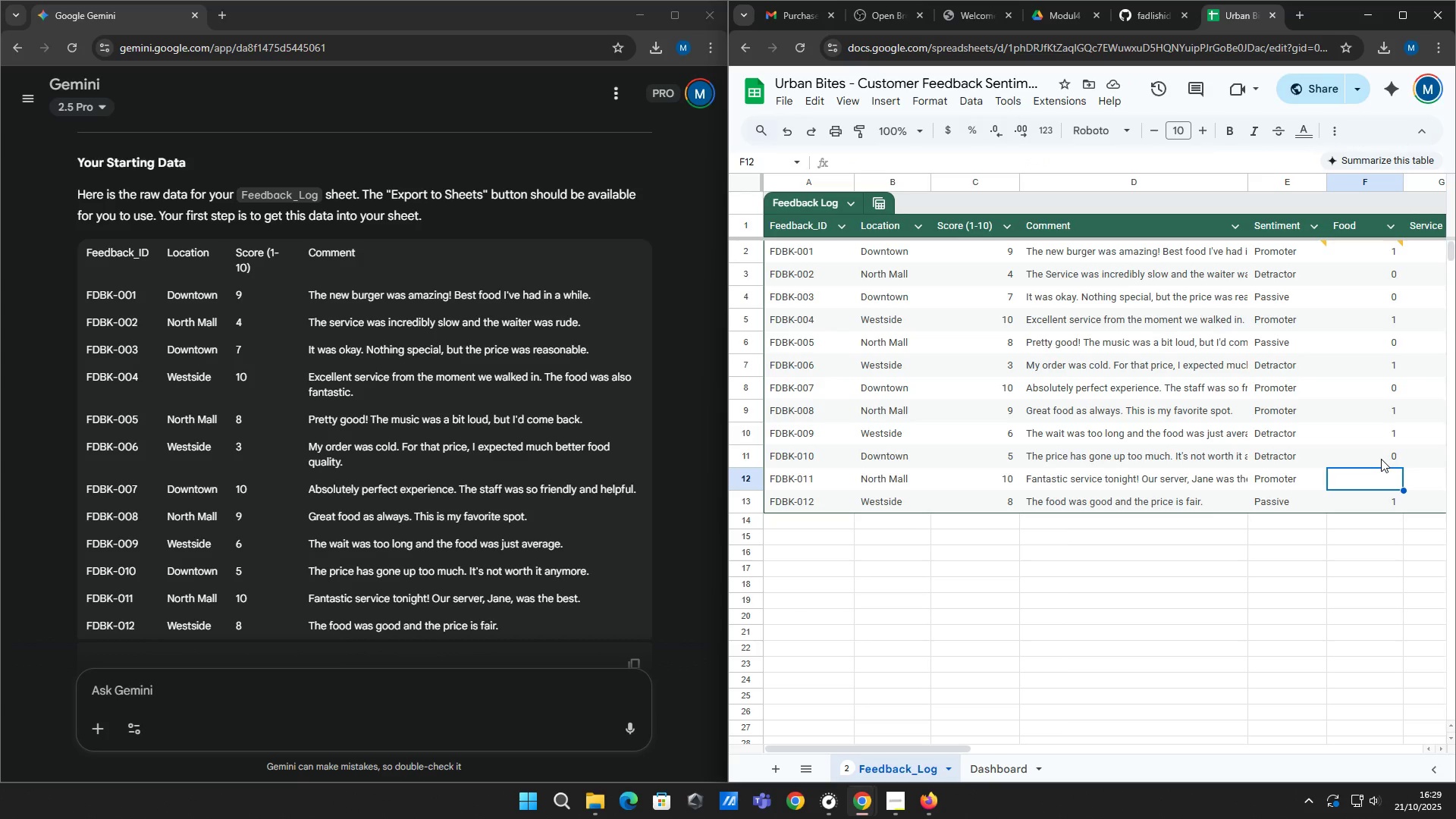 
left_click([1381, 459])
 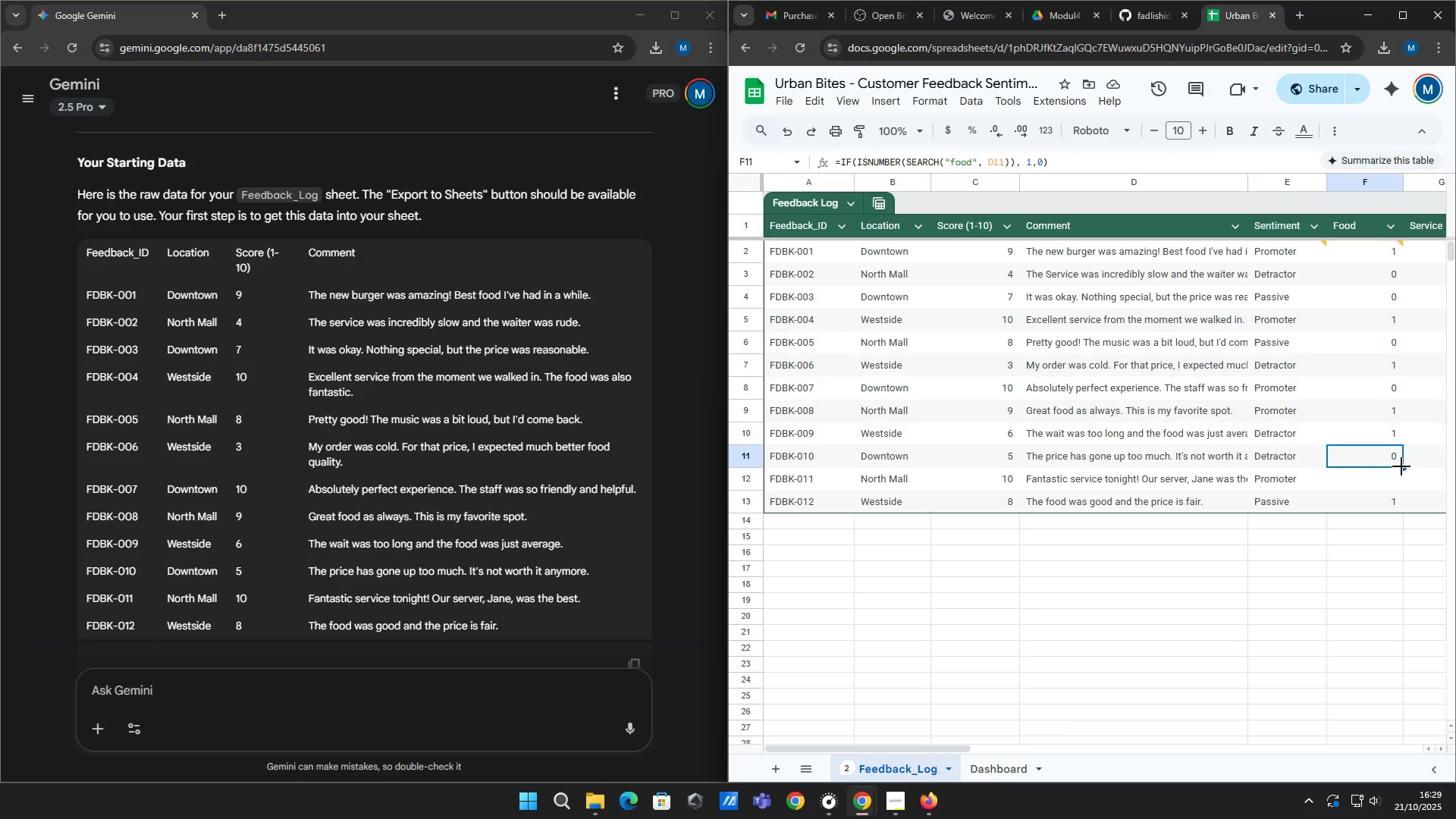 
left_click_drag(start_coordinate=[1401, 466], to_coordinate=[1404, 479])
 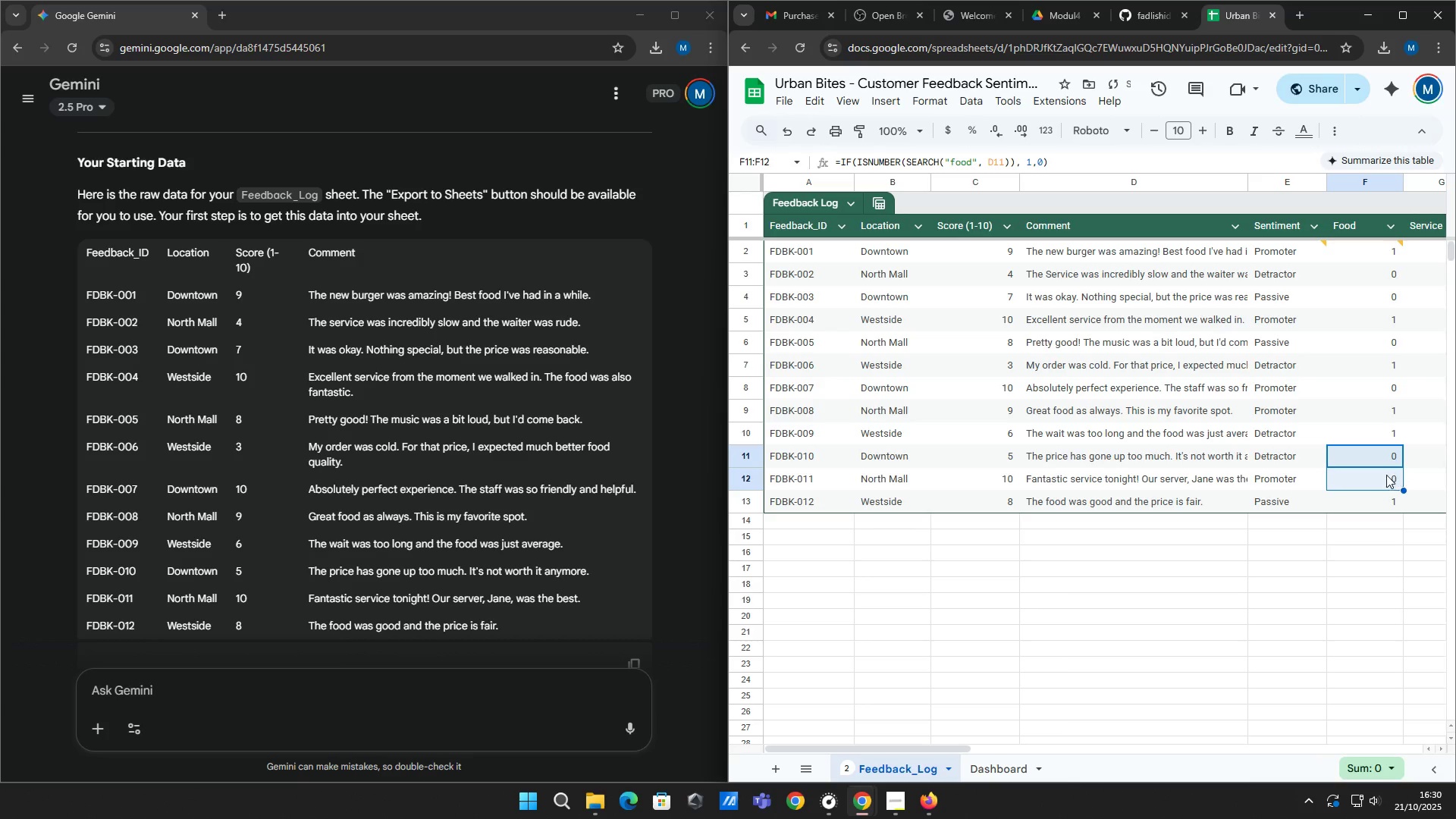 
left_click([1386, 475])
 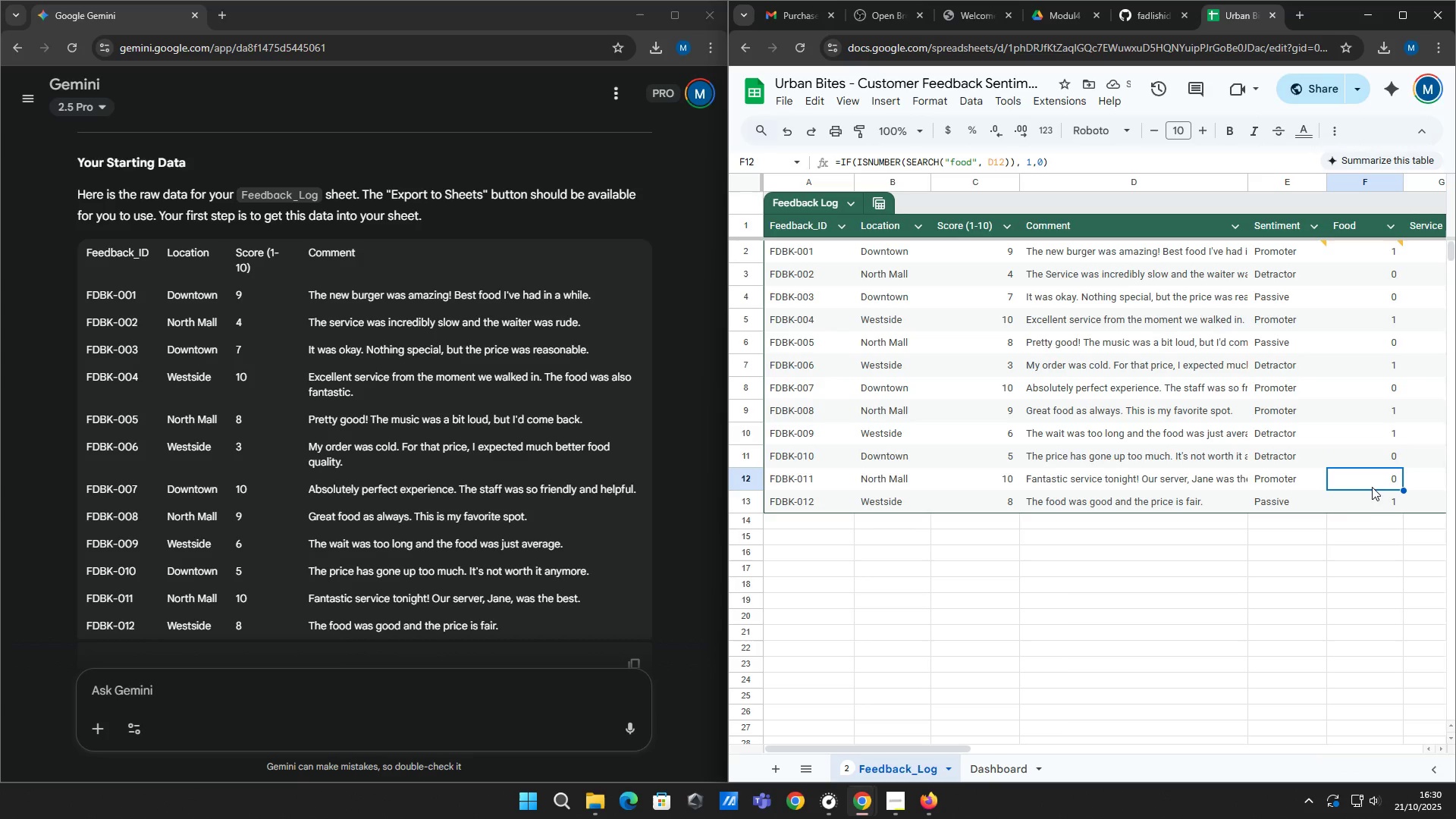 
left_click_drag(start_coordinate=[954, 753], to_coordinate=[965, 754])
 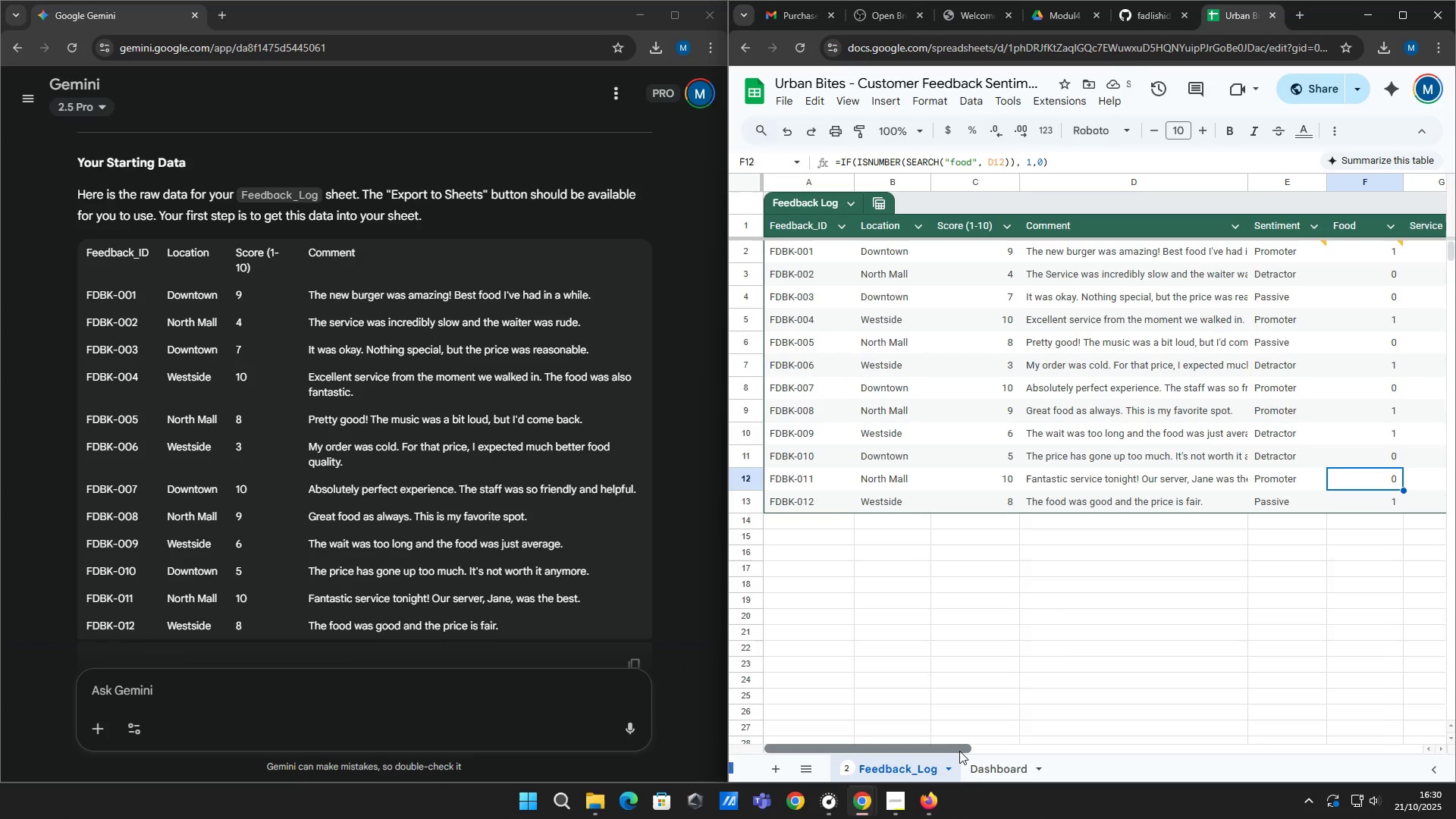 
left_click_drag(start_coordinate=[959, 751], to_coordinate=[1044, 743])
 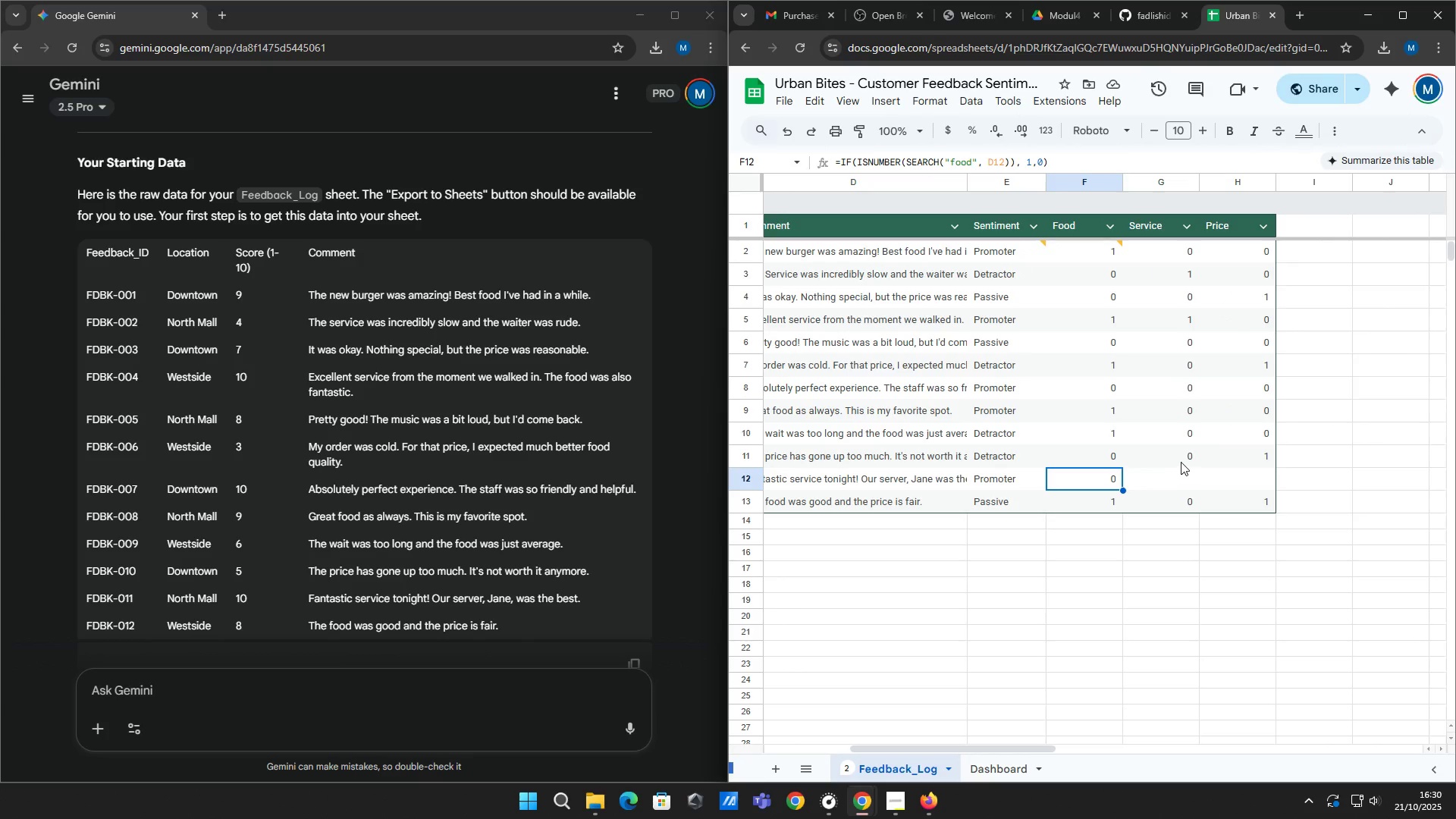 
left_click([1182, 458])
 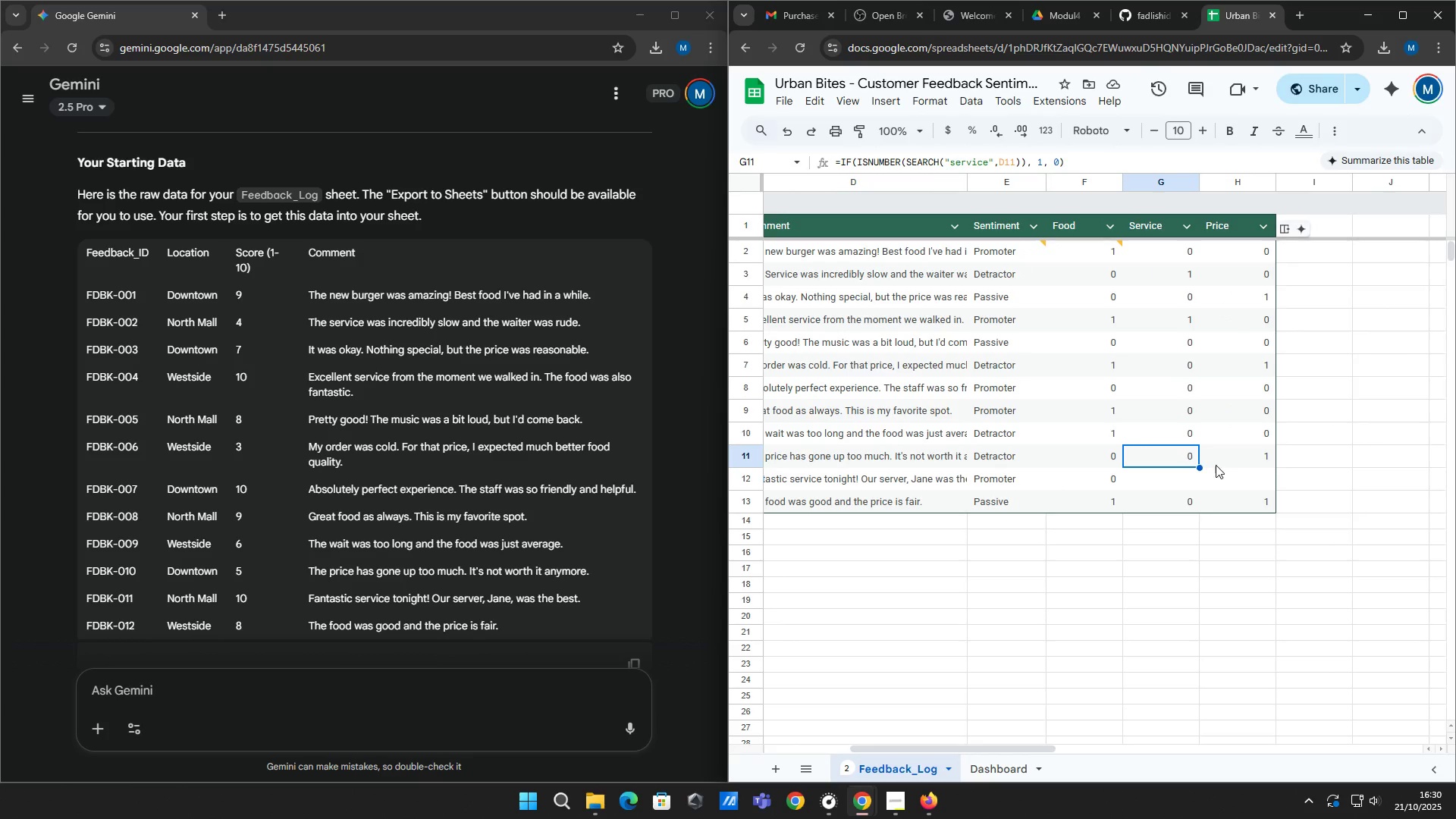 
hold_key(key=ShiftLeft, duration=0.35)
double_click([1219, 465])
 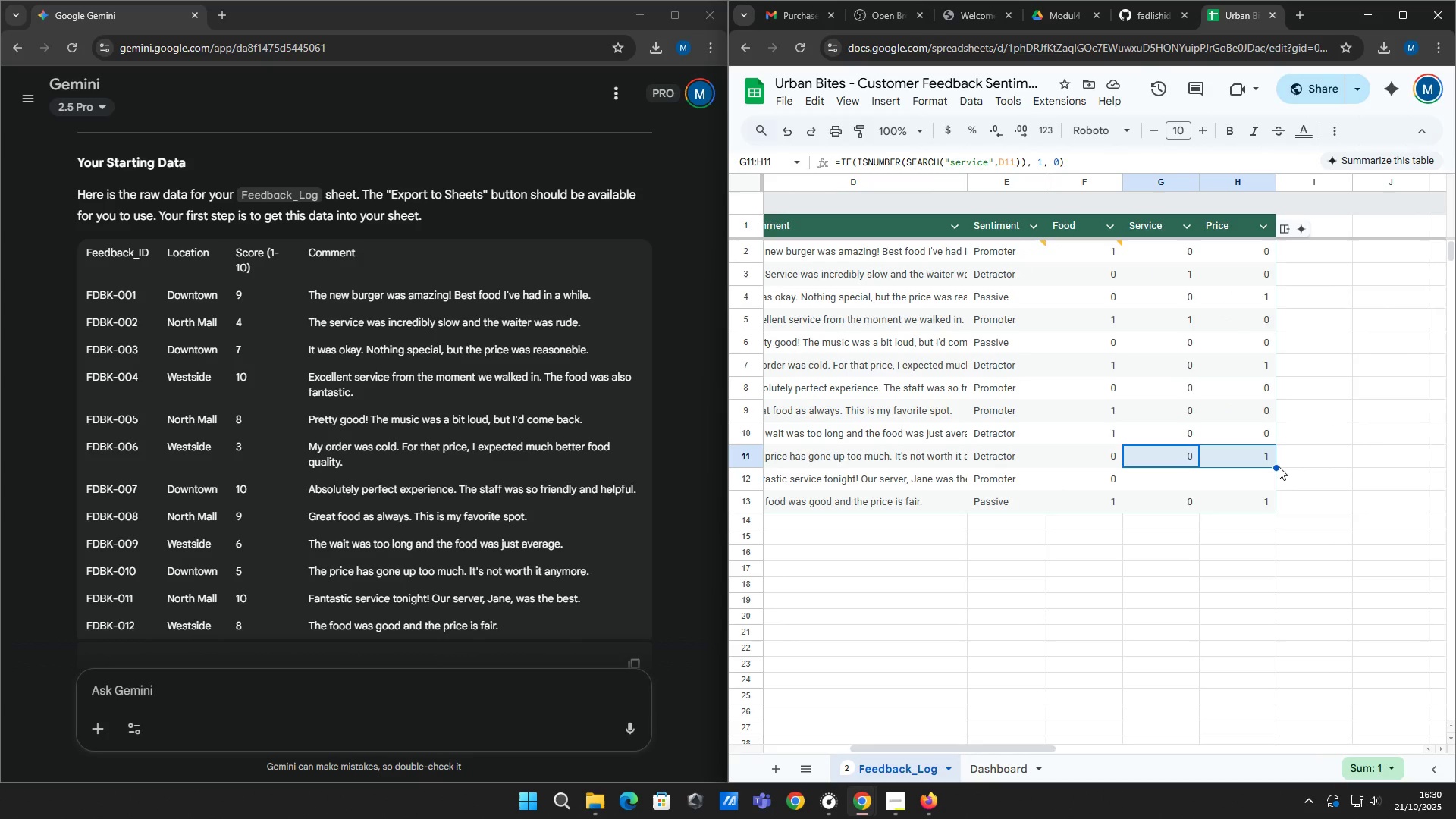 
left_click([1279, 466])
 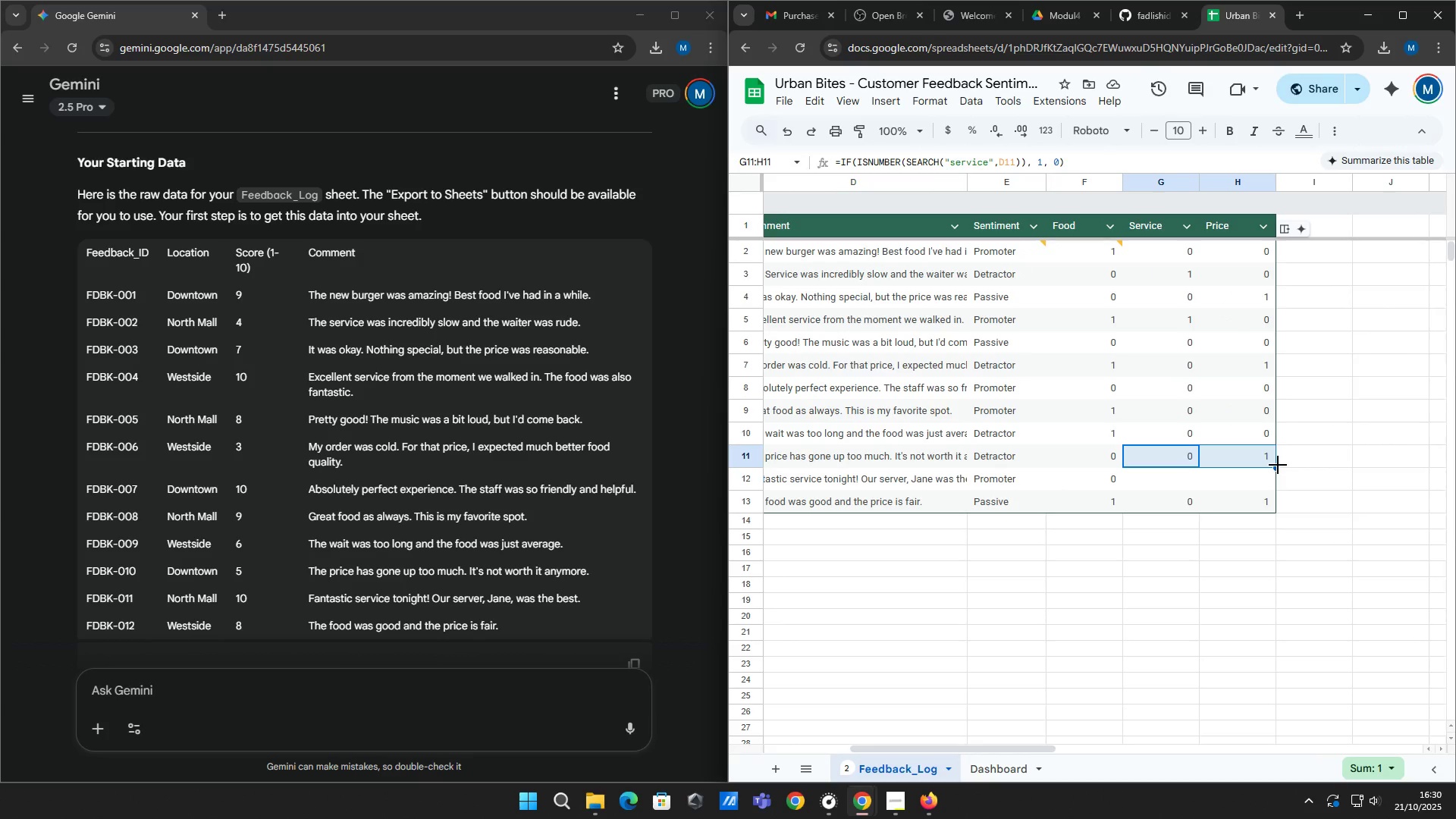 
left_click_drag(start_coordinate=[1278, 465], to_coordinate=[1277, 482])
 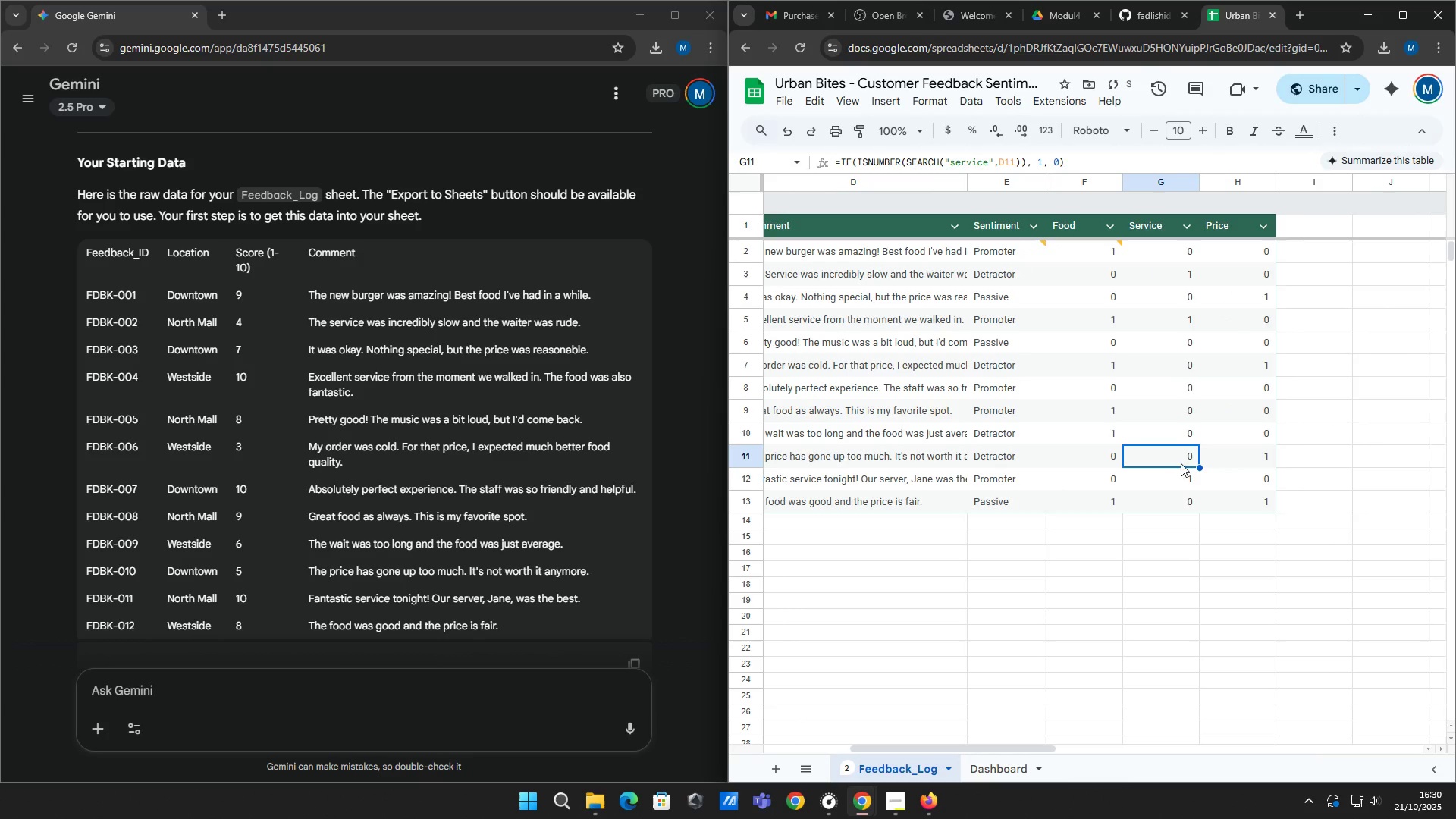 
double_click([1181, 472])
 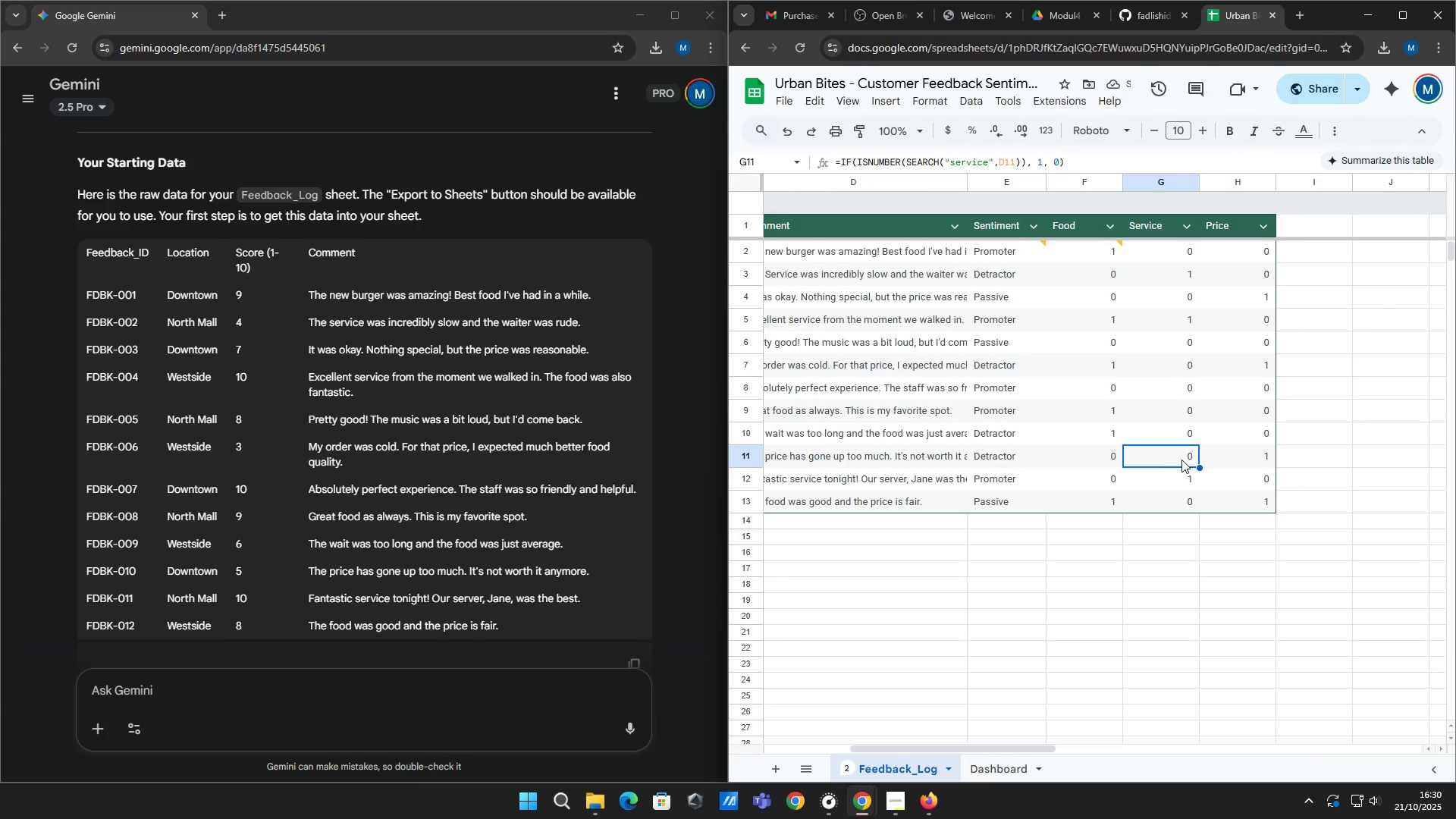 
double_click([1181, 480])
 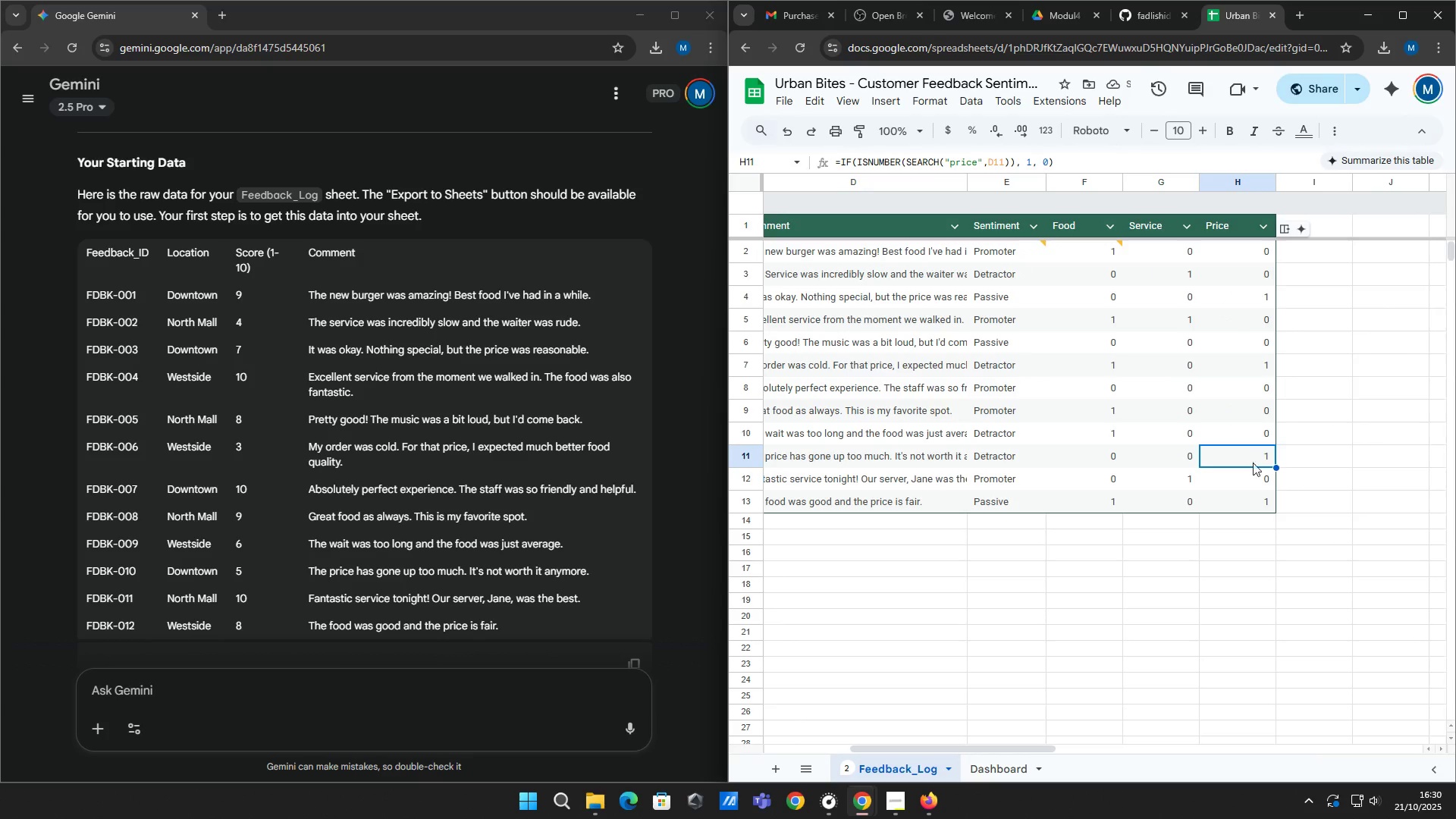 
double_click([1250, 469])
 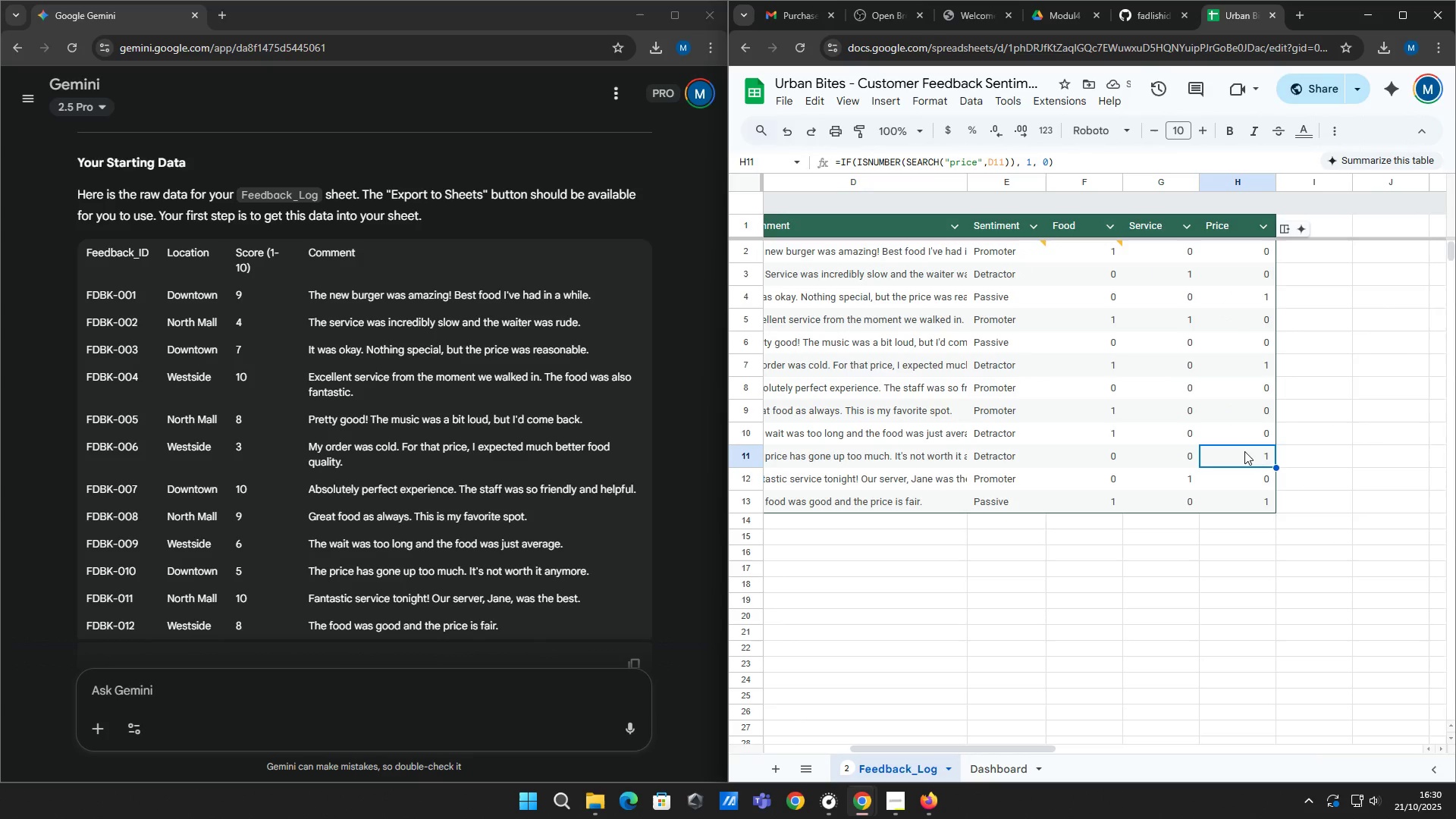 
triple_click([1244, 451])
 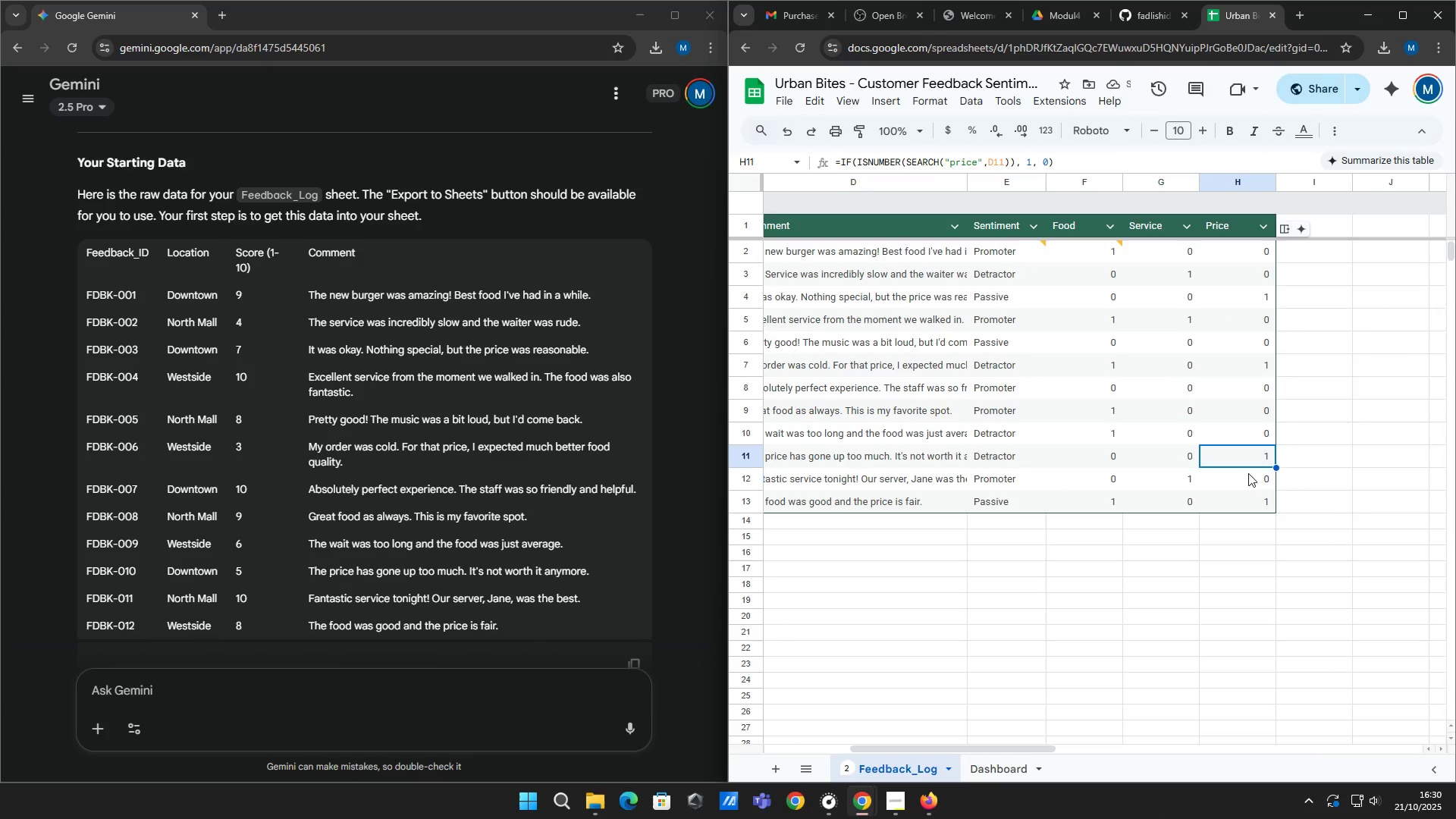 
left_click([1247, 479])
 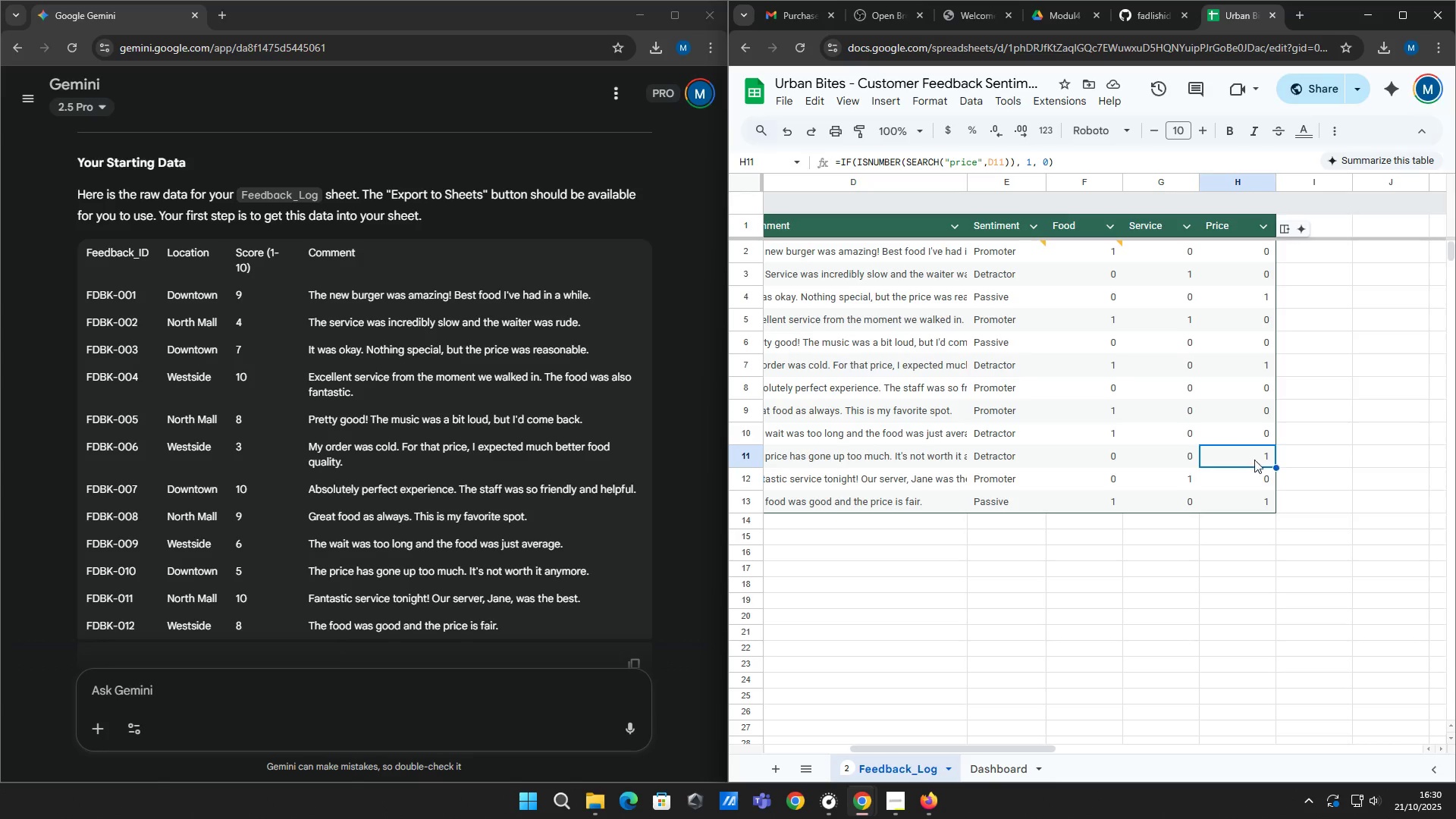 
double_click([1250, 475])
 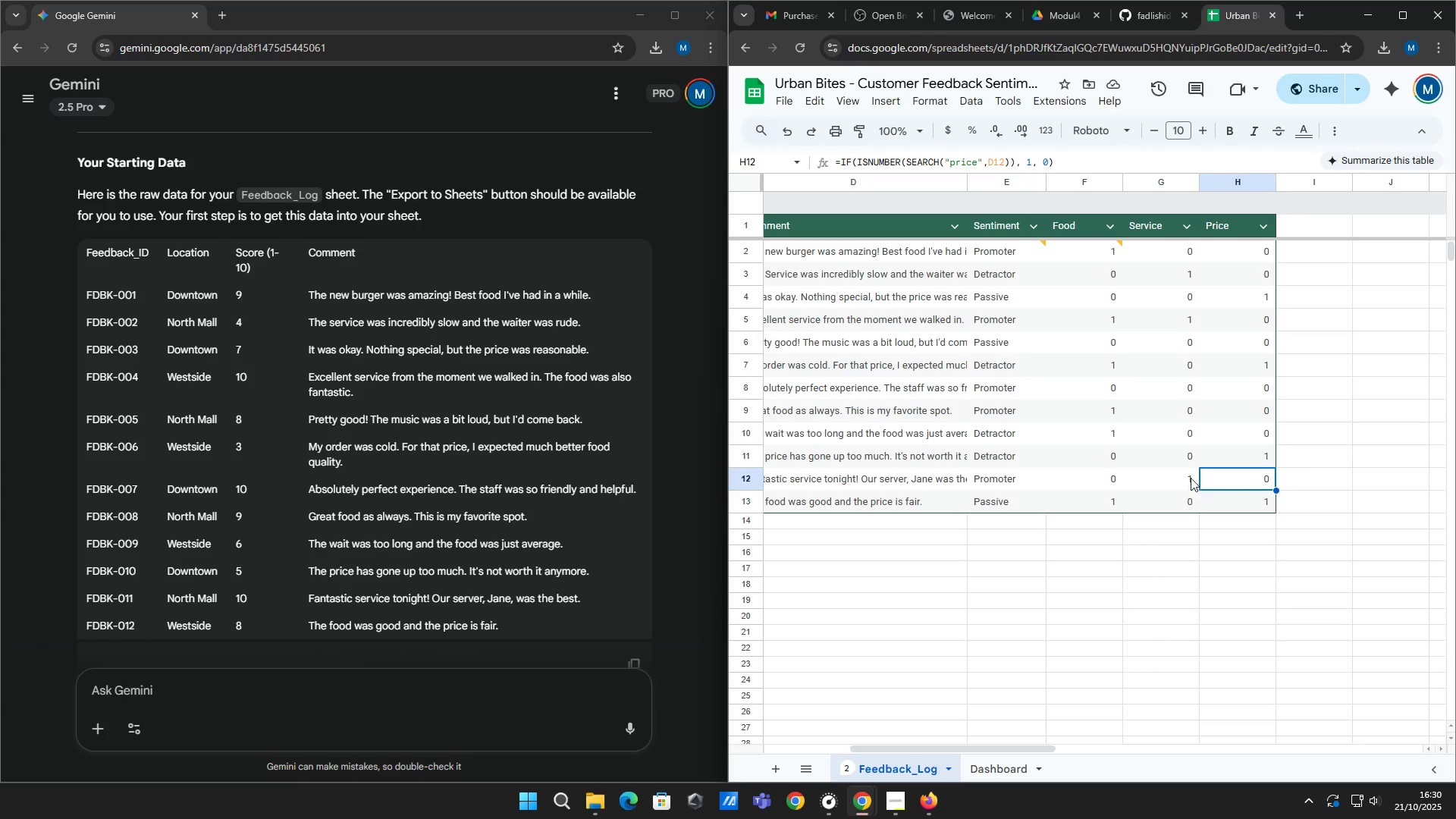 
double_click([1083, 476])
 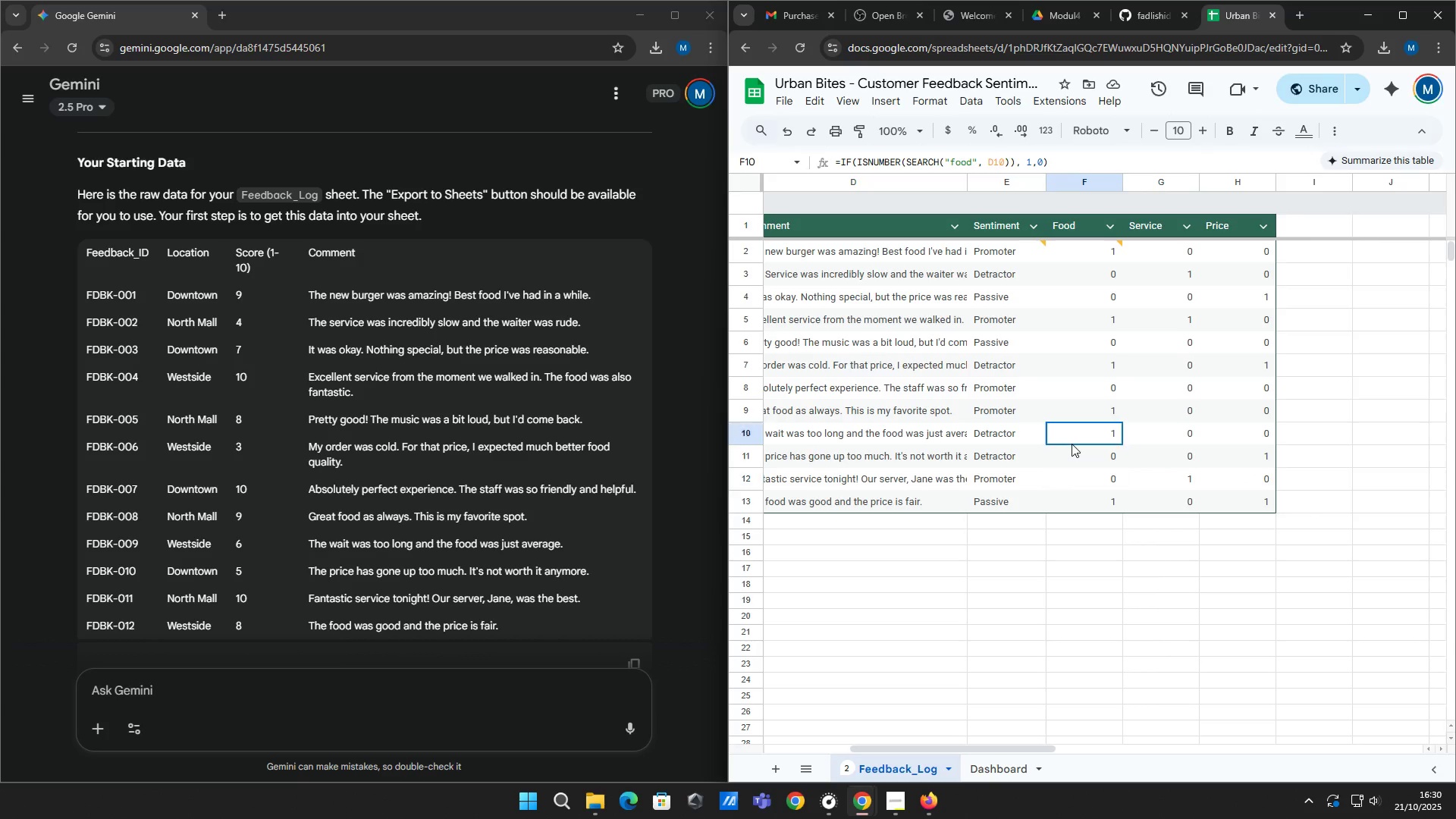 
triple_click([1072, 444])
 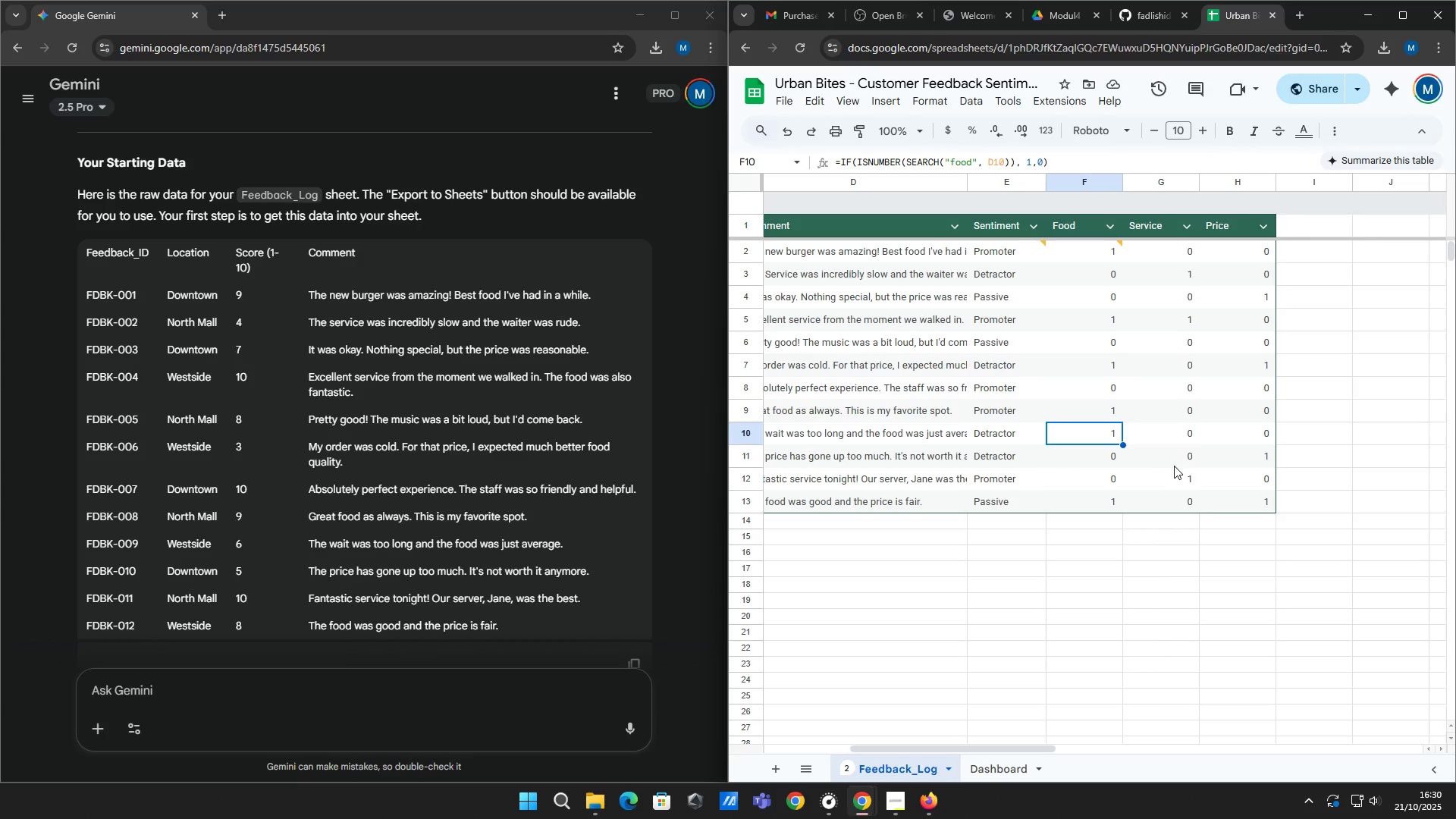 
left_click([1174, 466])
 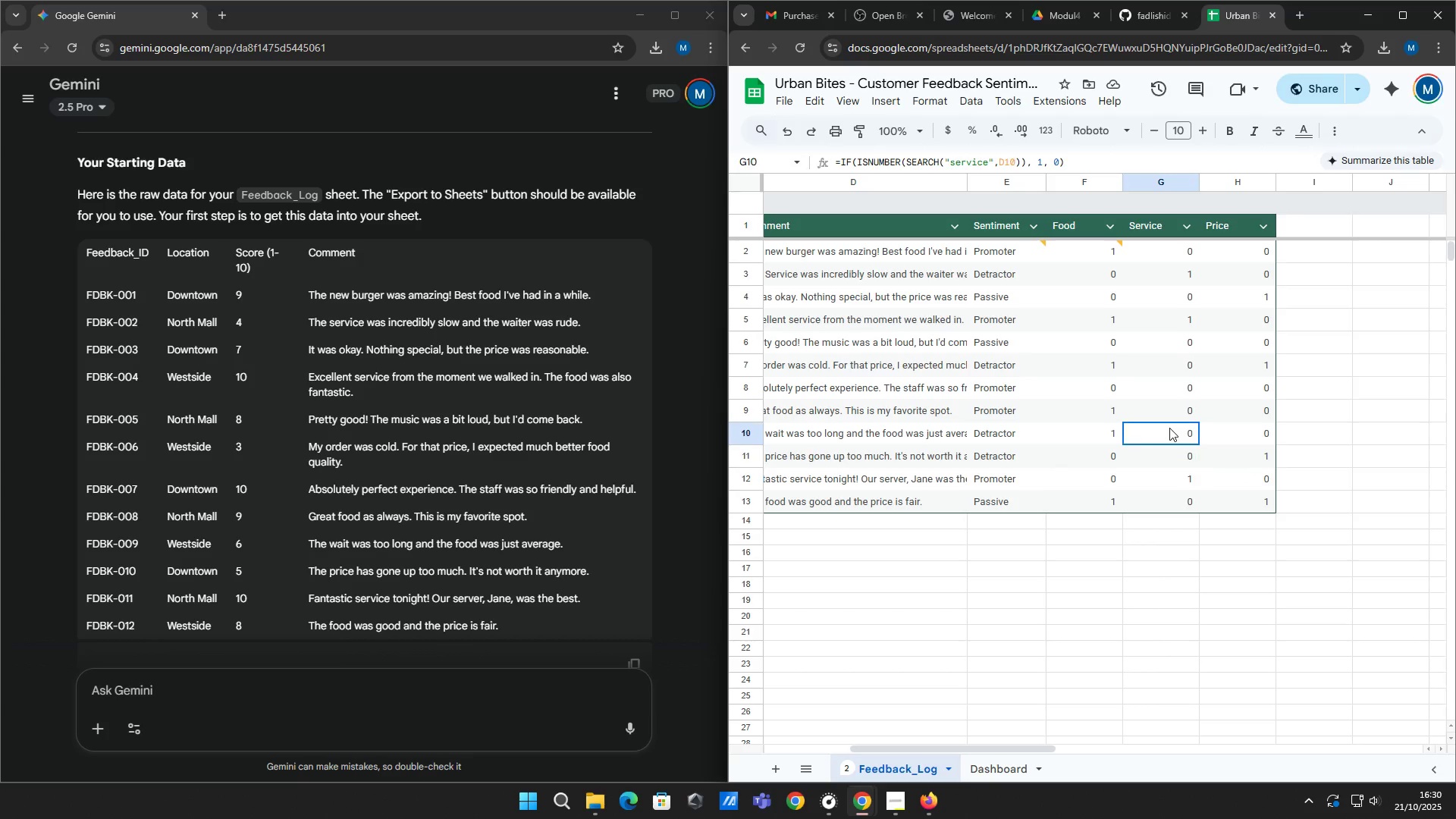 
left_click([1169, 428])
 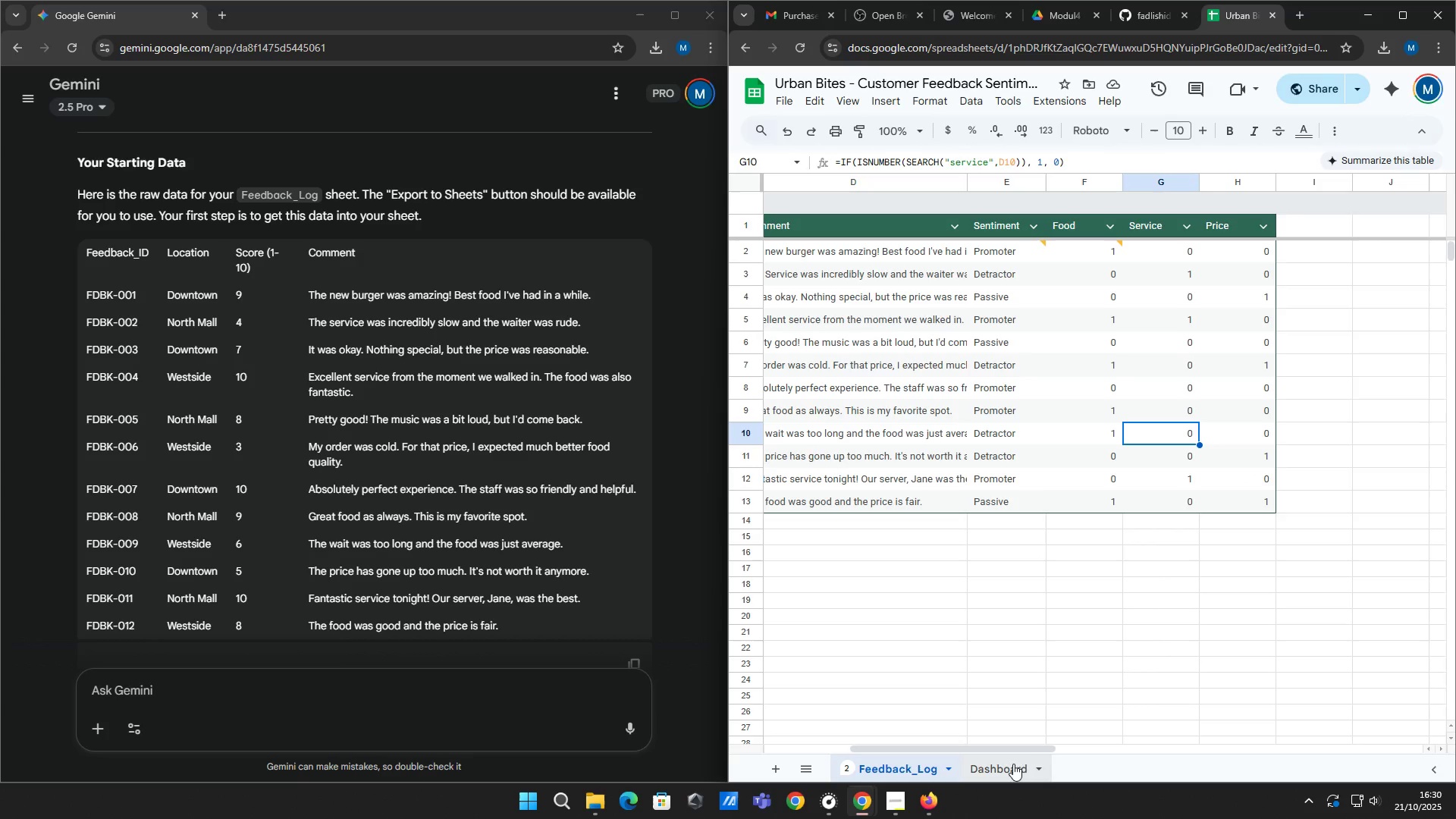 
left_click_drag(start_coordinate=[1028, 750], to_coordinate=[1006, 753])
 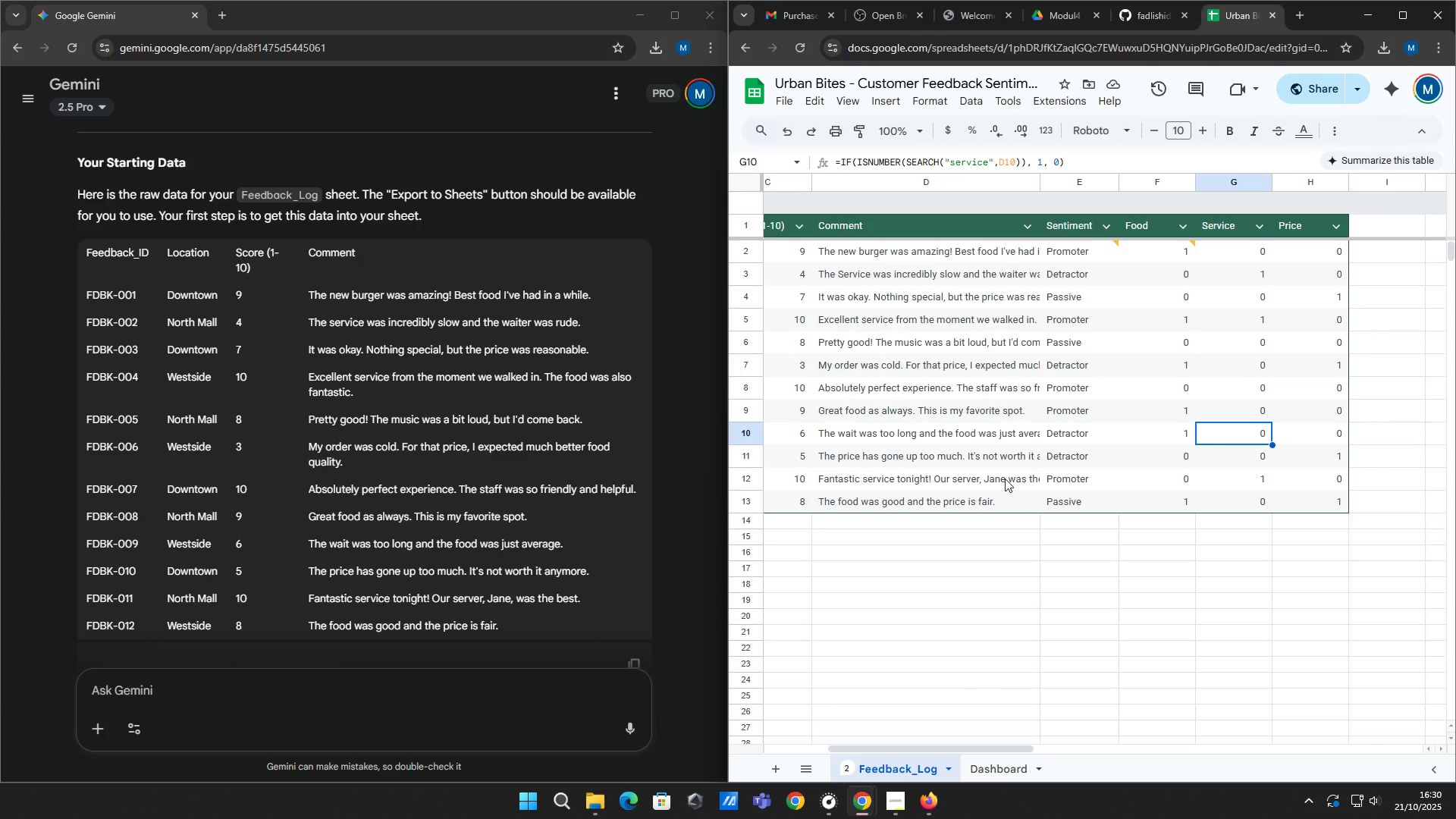 
left_click([1005, 479])
 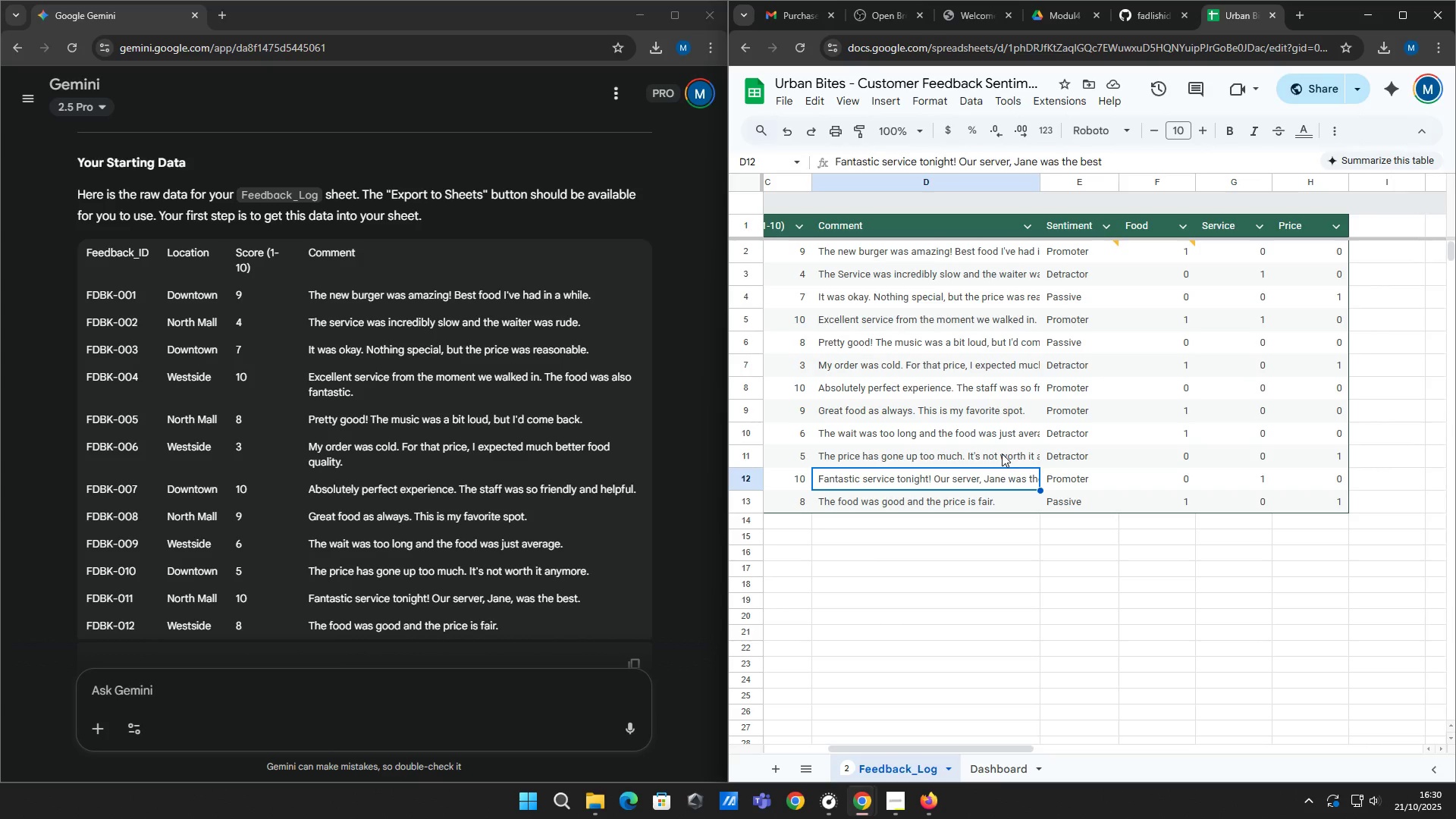 
left_click([1002, 453])
 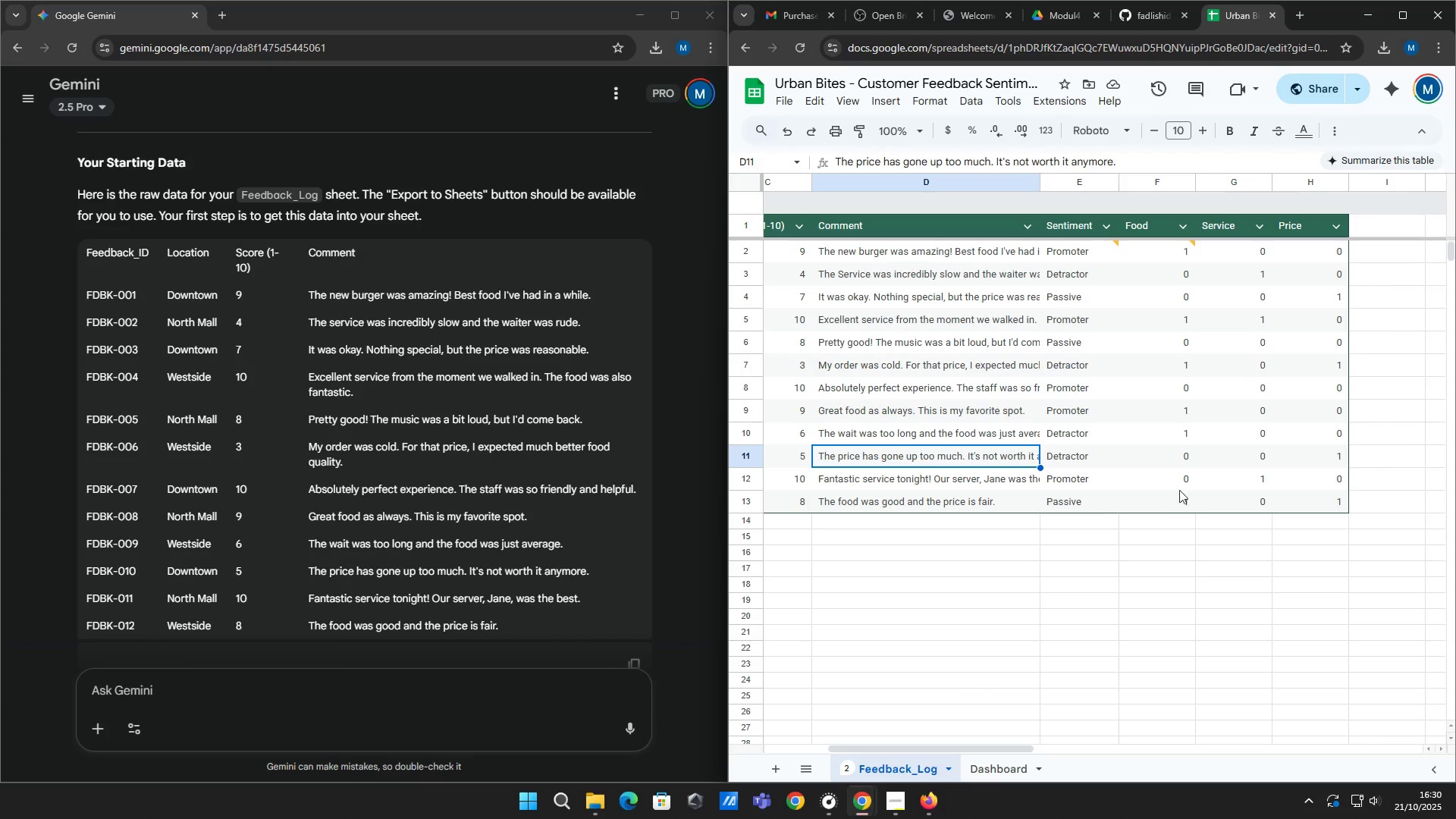 
left_click([952, 505])
 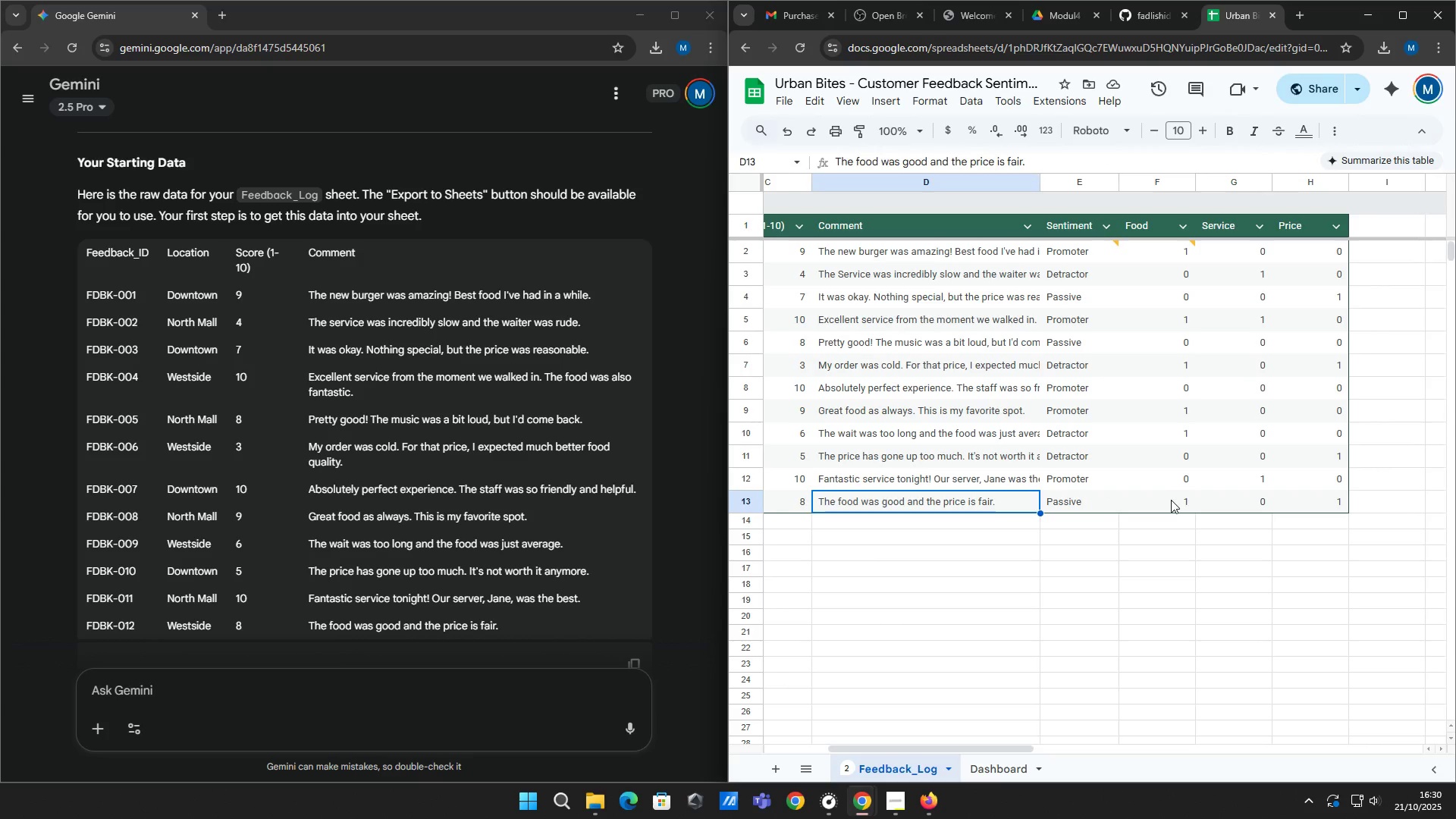 
left_click([1170, 501])
 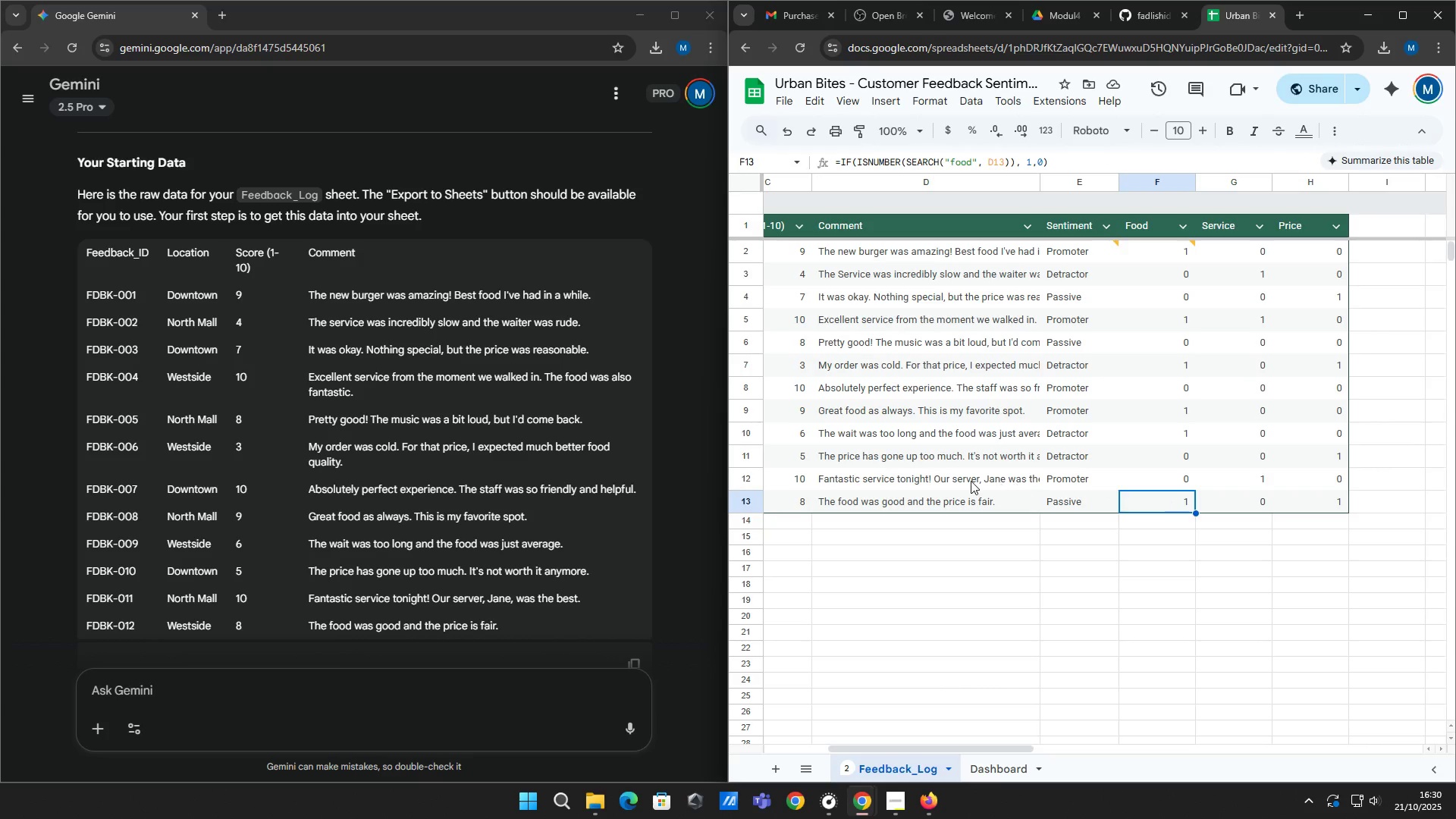 
left_click([971, 481])
 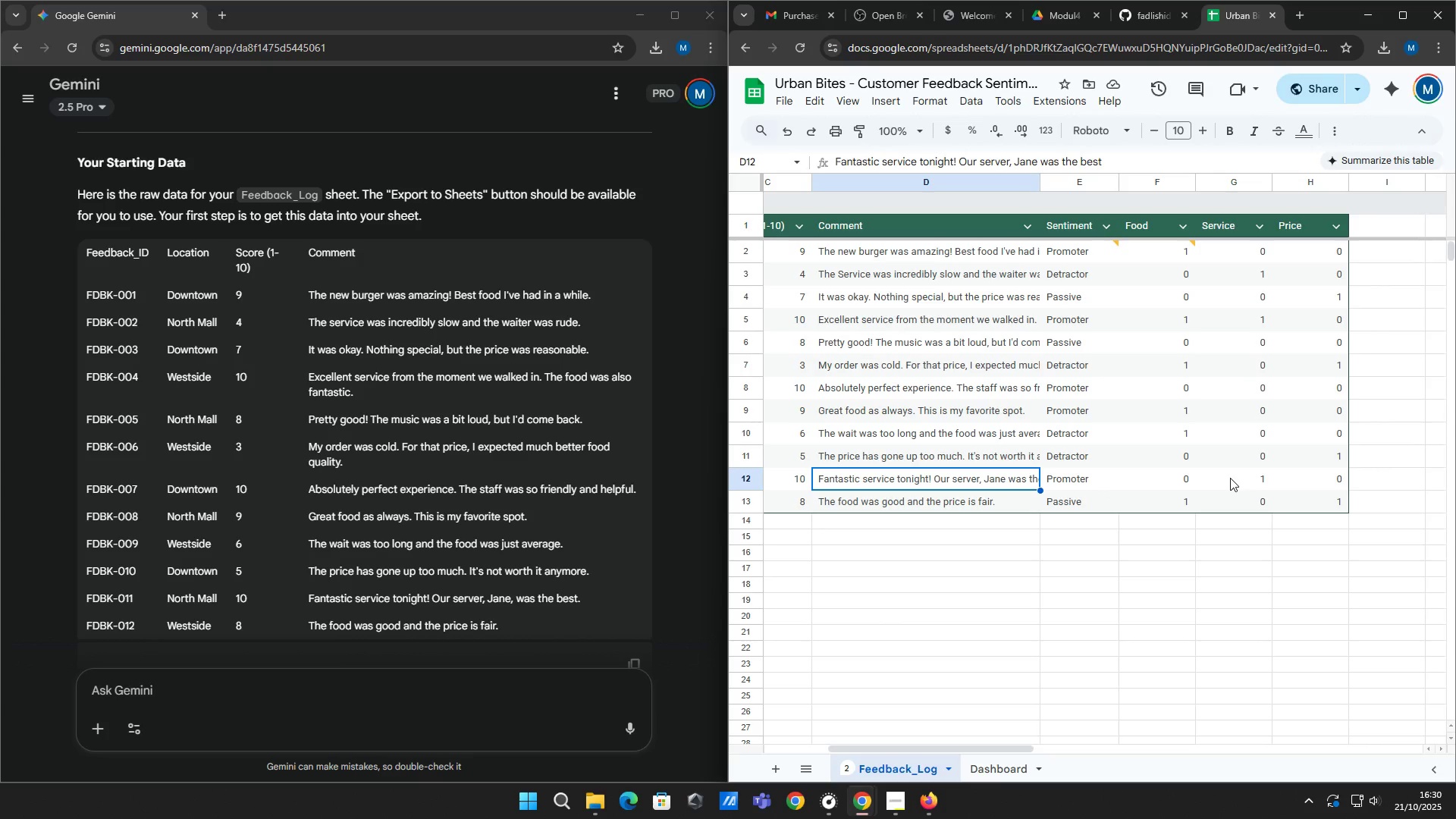 
left_click([1230, 478])
 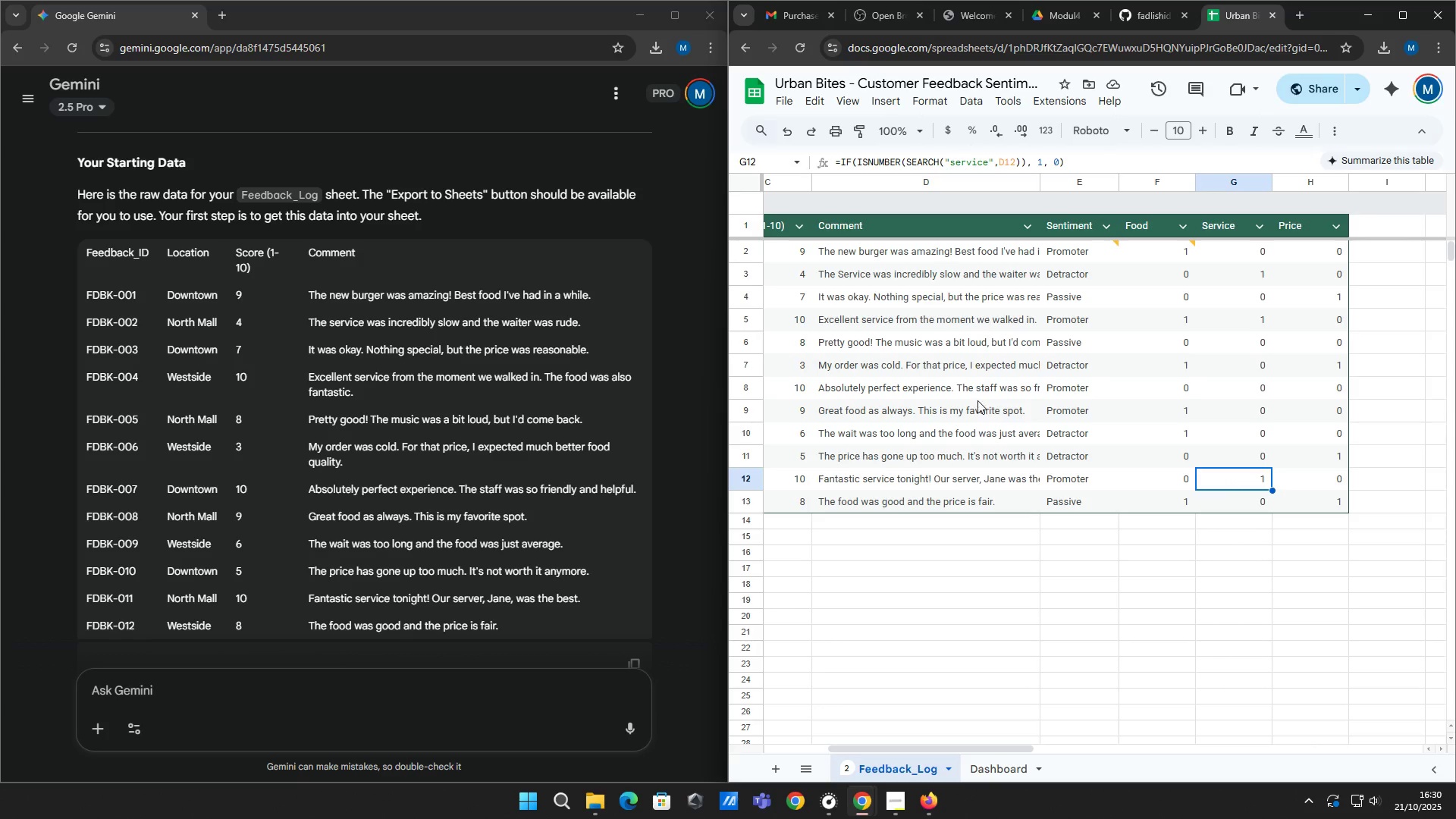 
left_click([977, 394])
 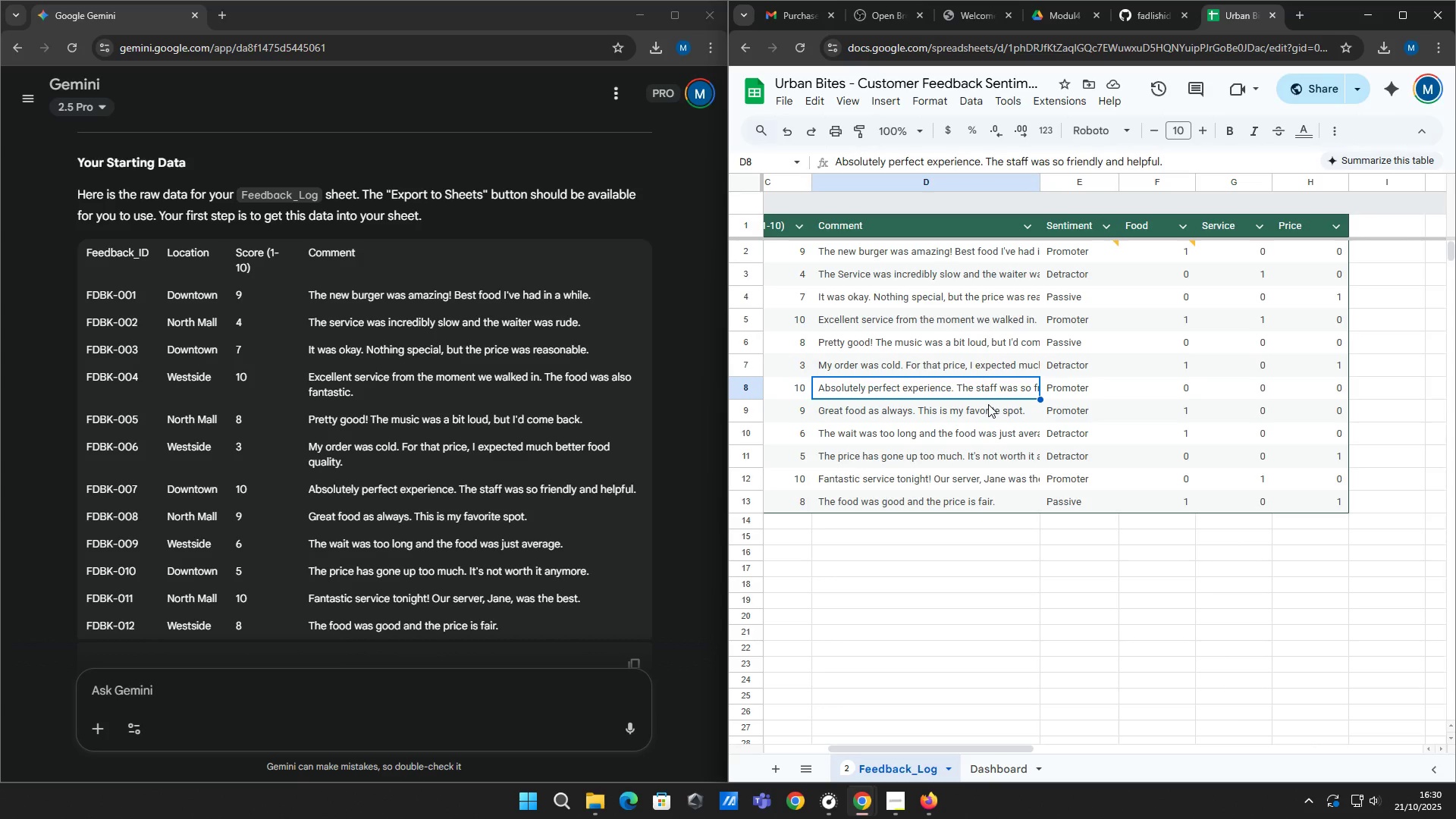 
left_click([988, 404])
 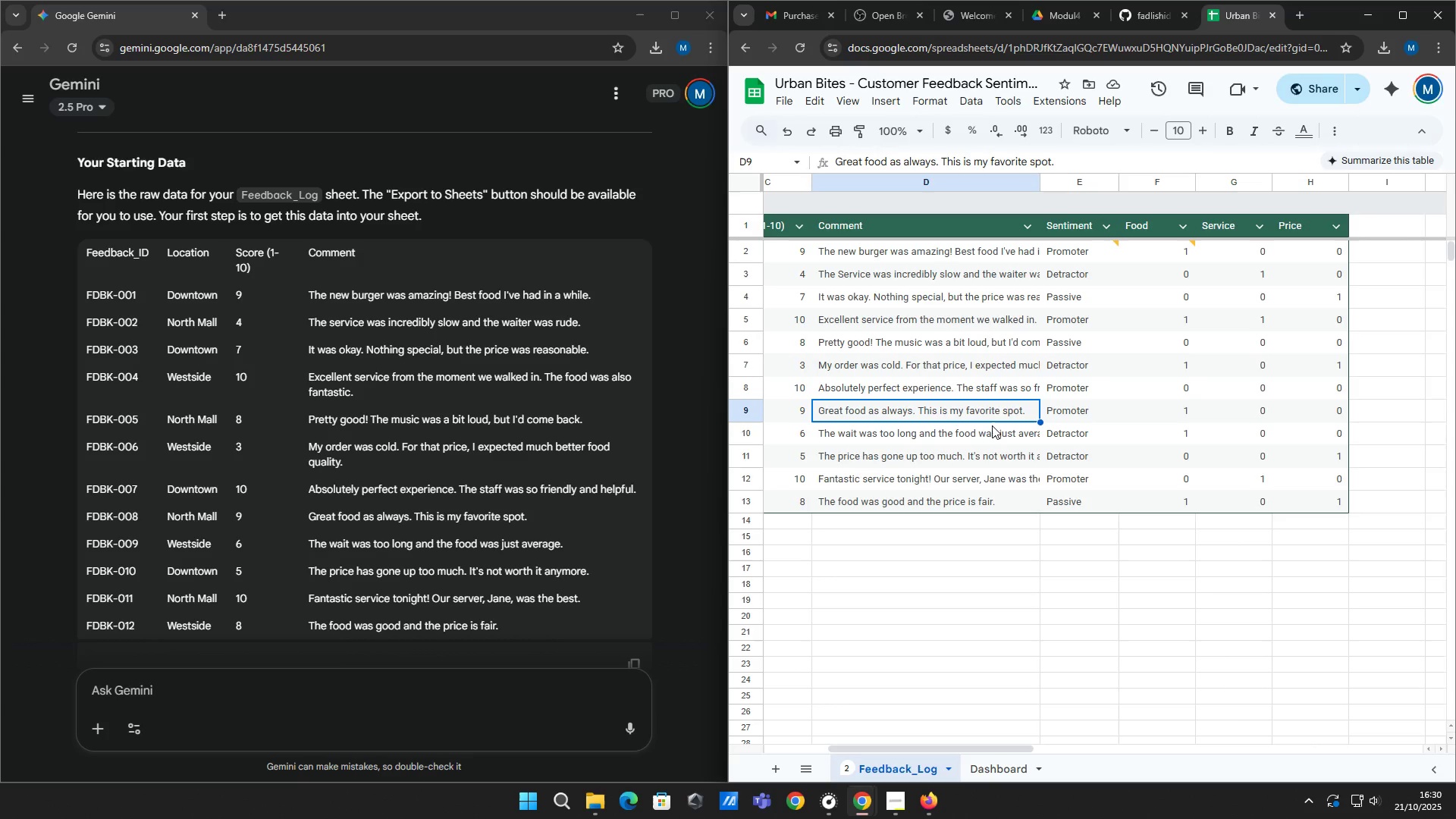 
left_click([990, 427])
 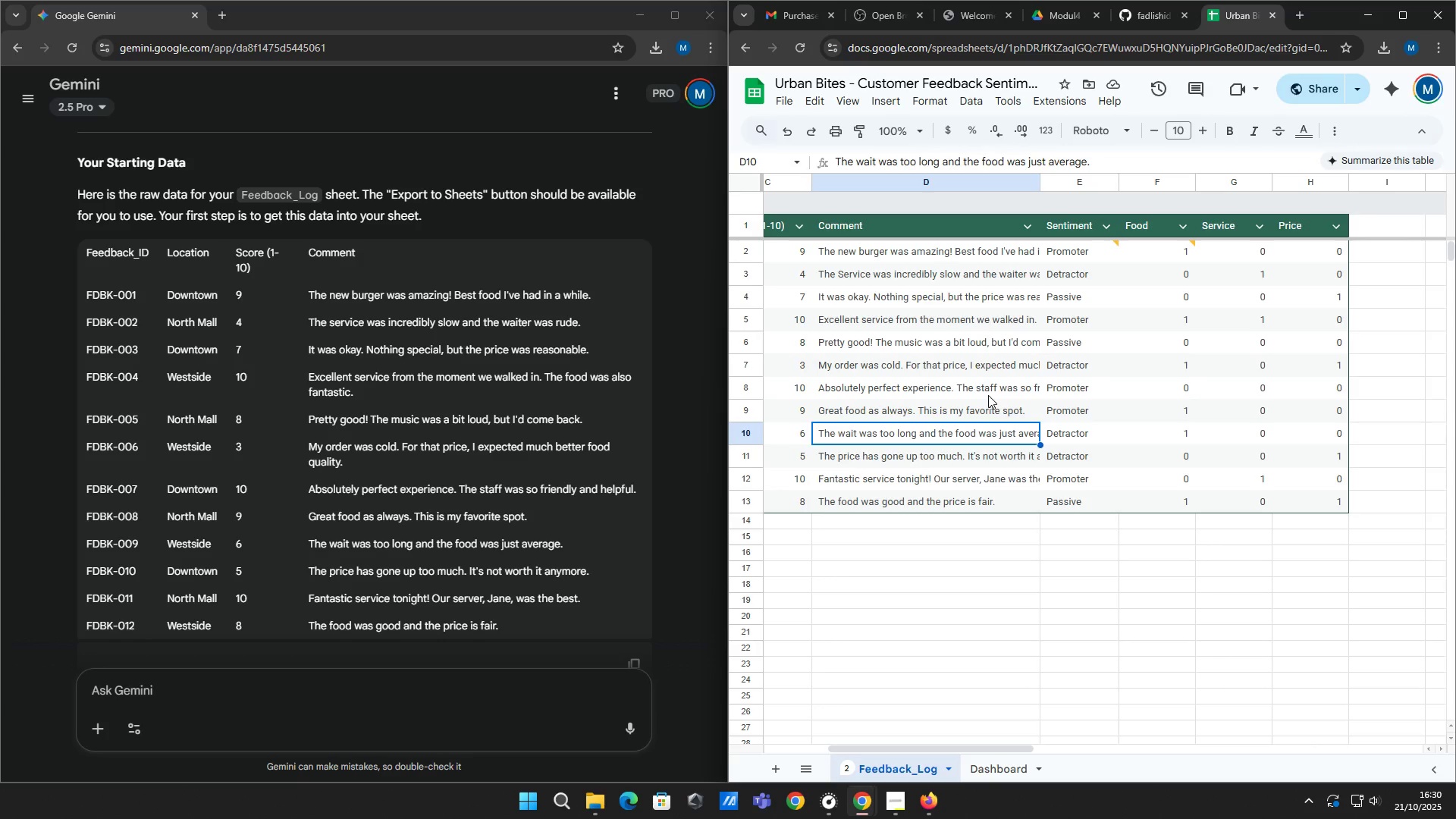 
wait(5.83)
 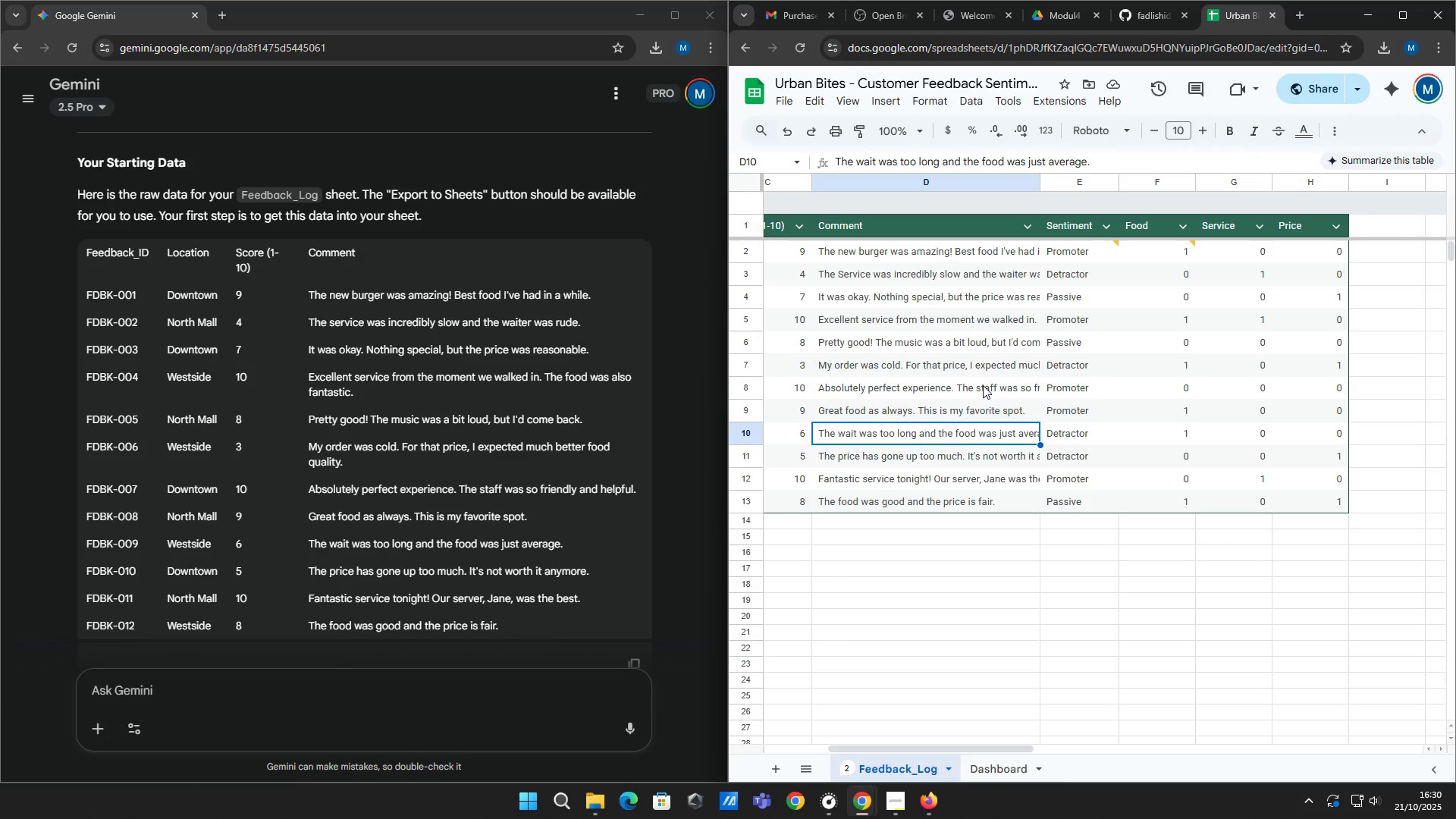 
left_click([990, 363])
 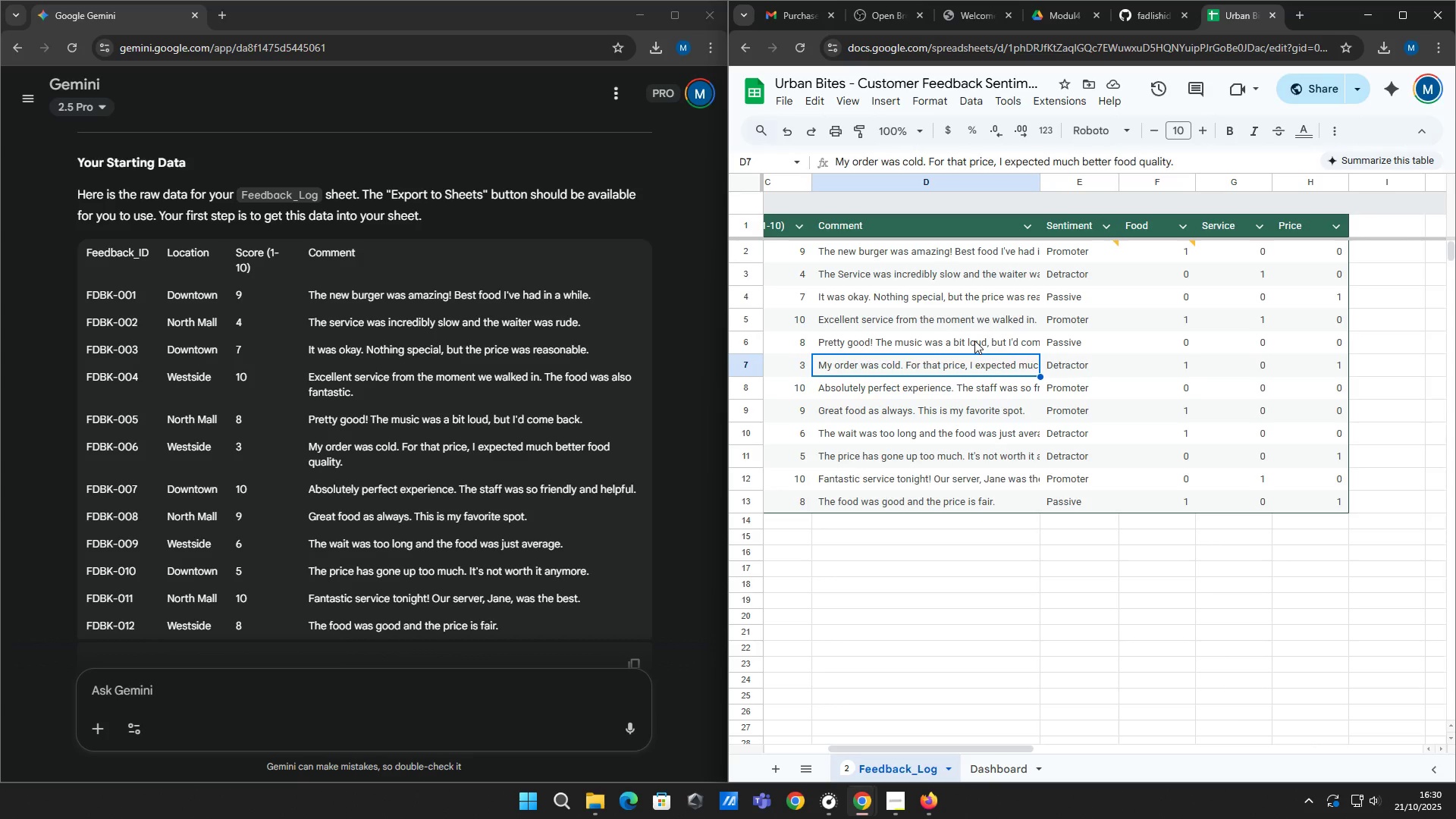 
left_click([974, 340])
 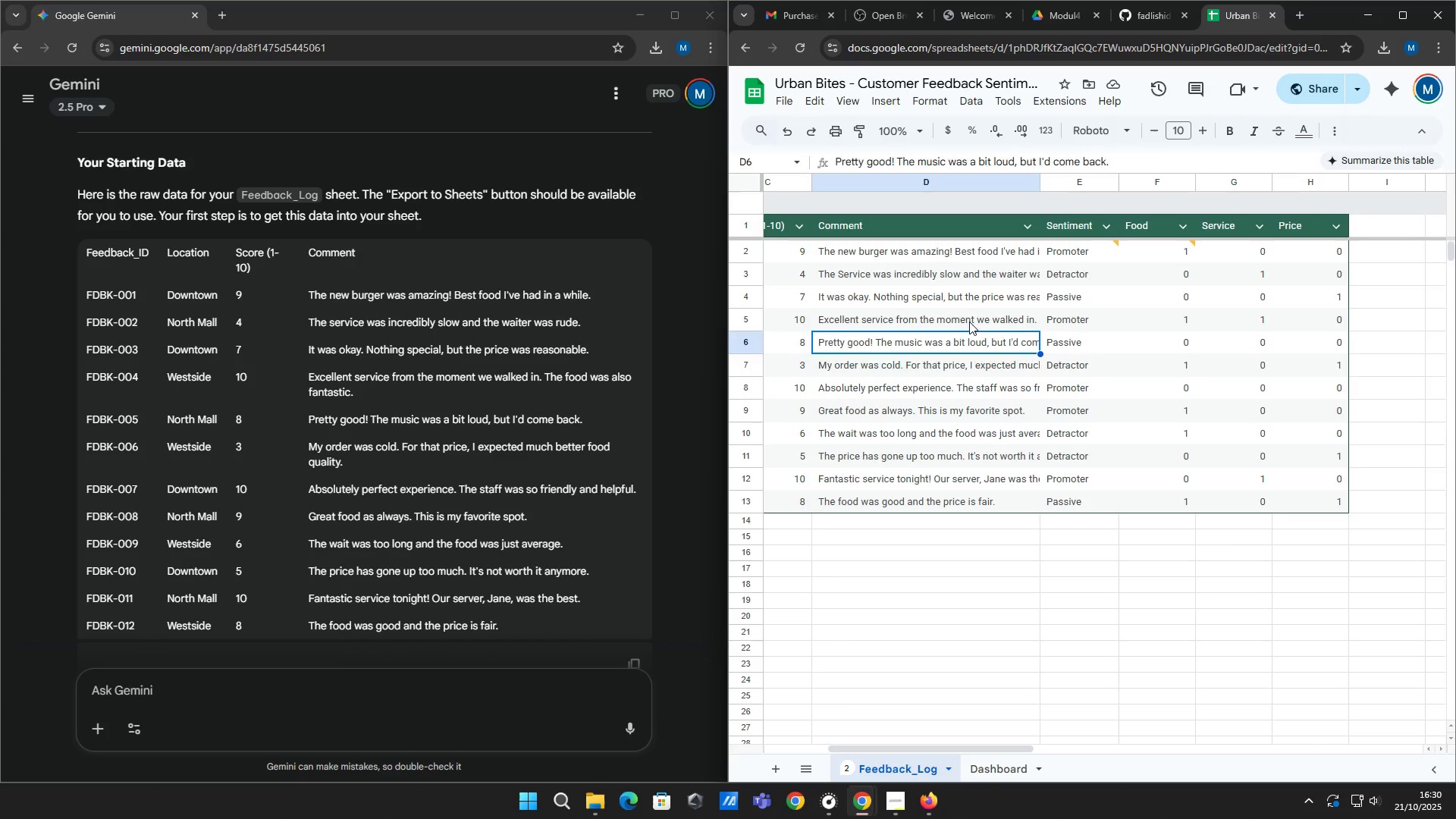 
left_click([969, 322])
 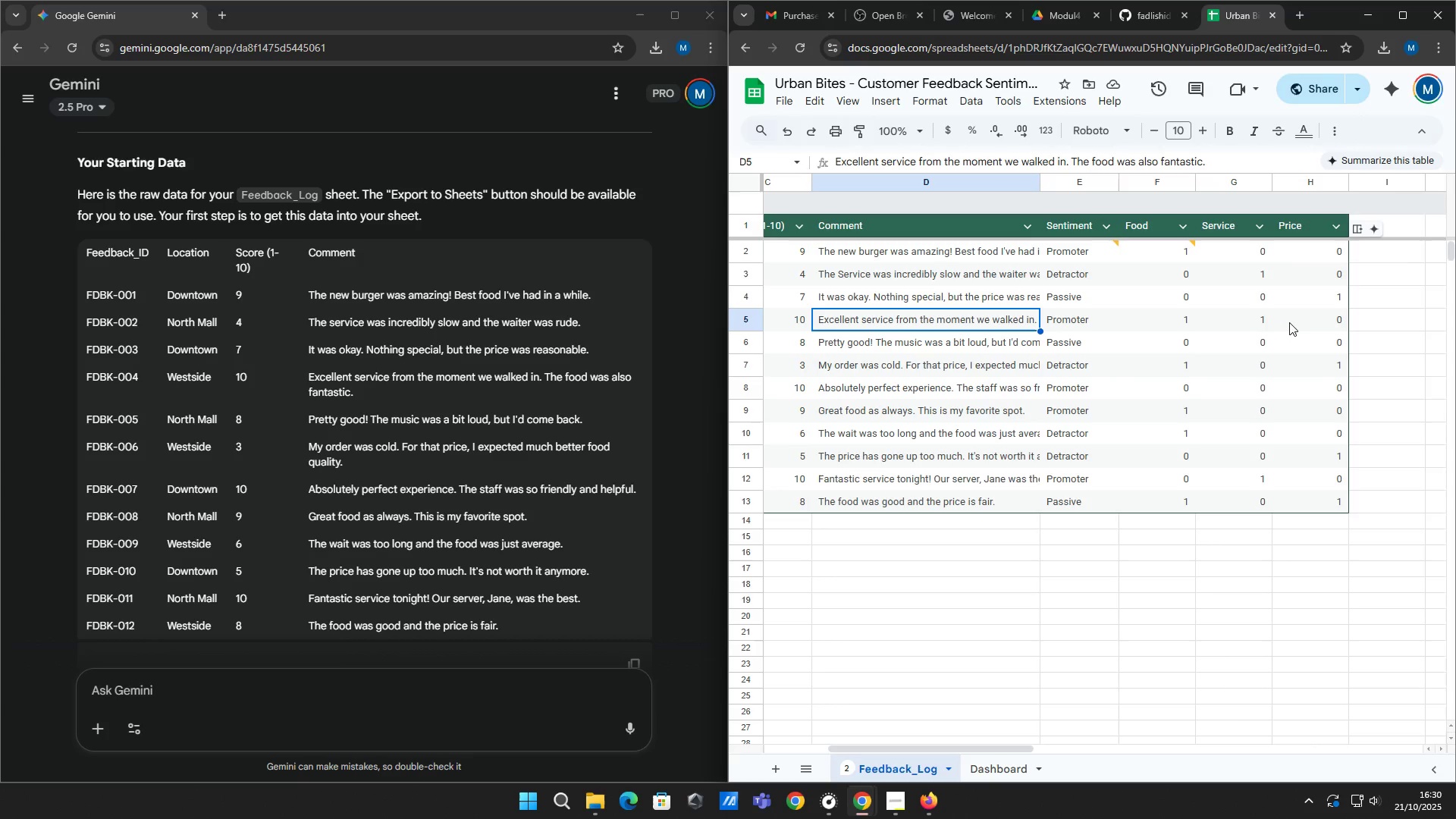 
wait(5.06)
 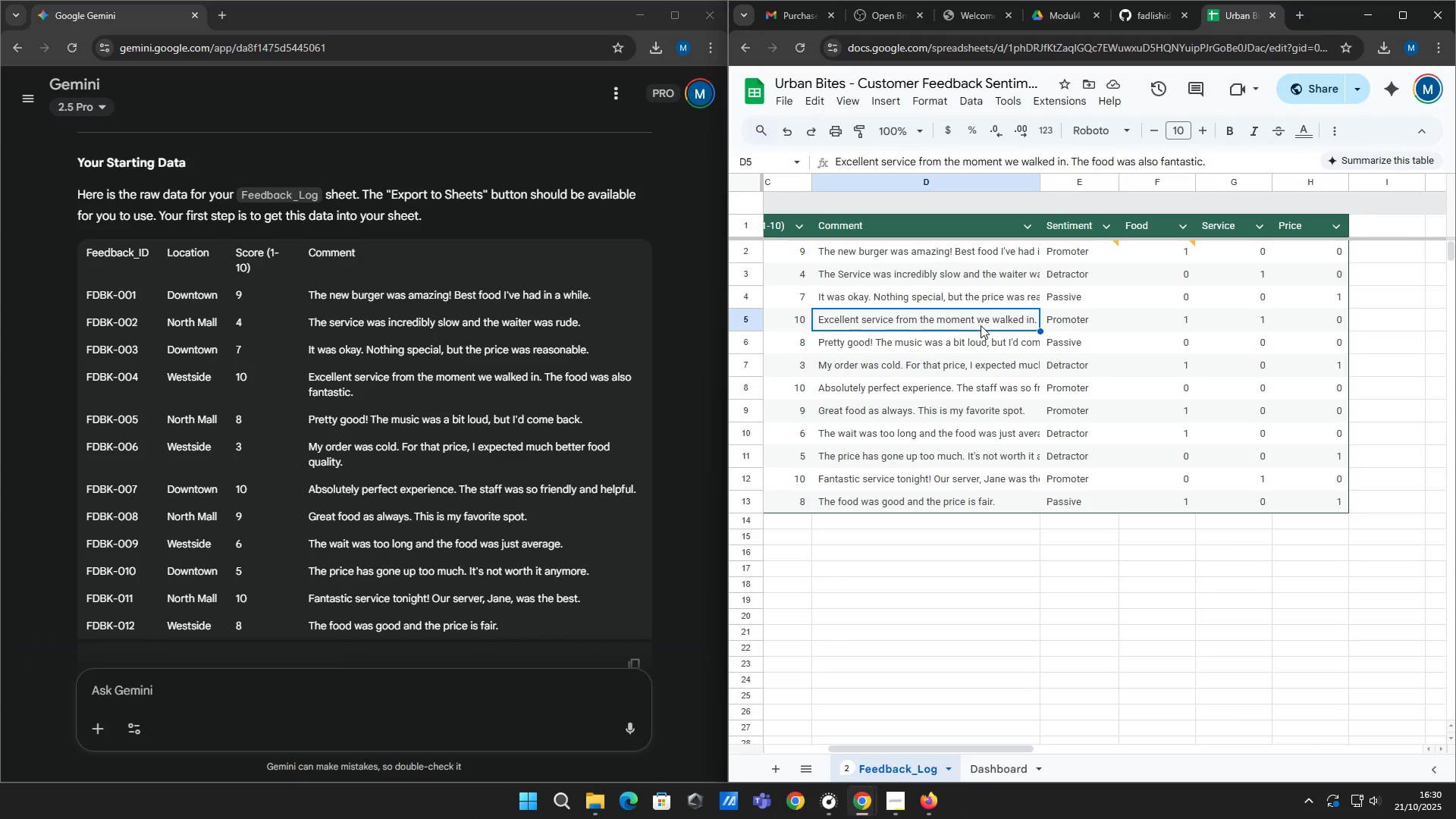 
left_click([1303, 300])
 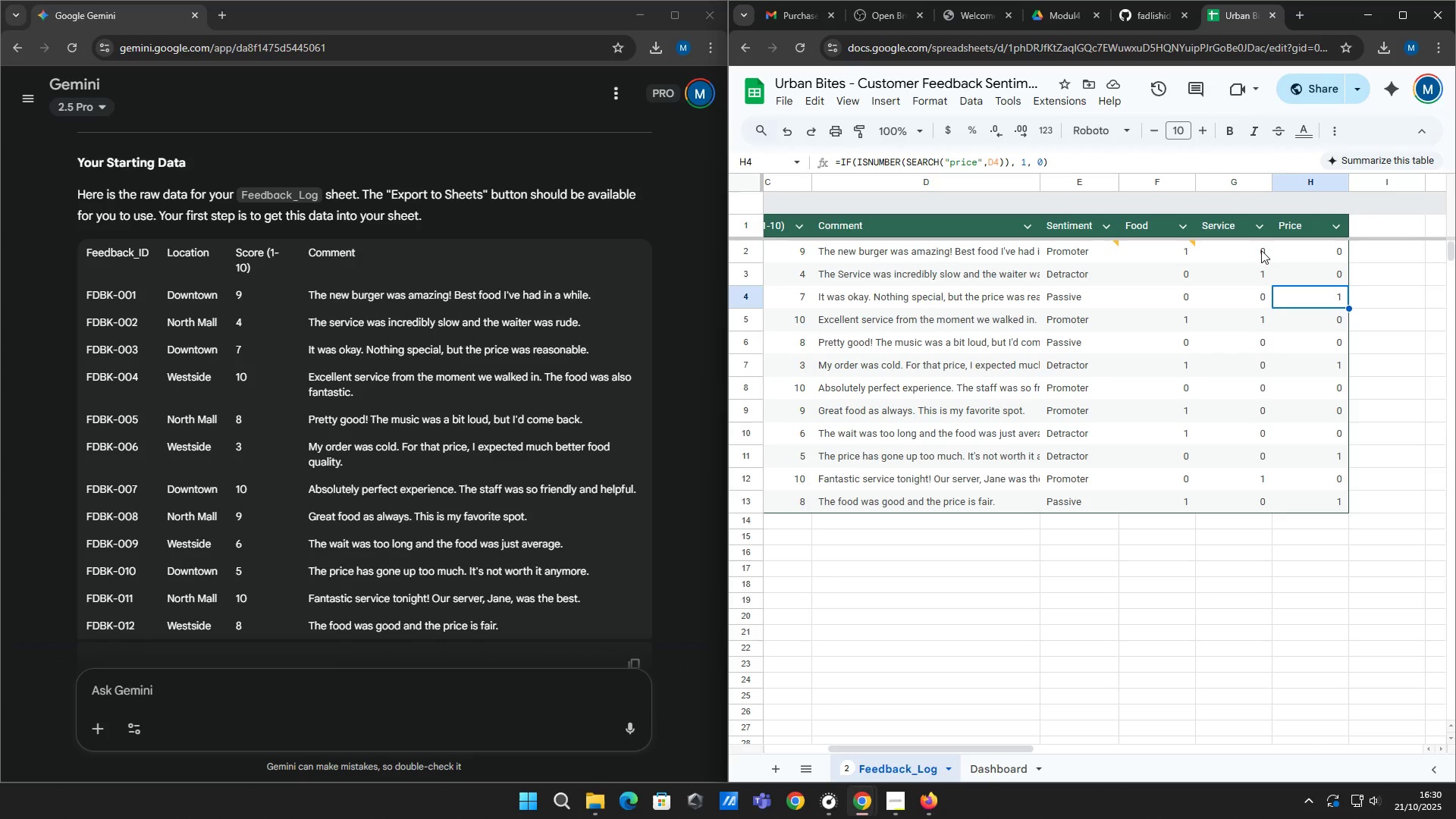 
left_click([1244, 259])
 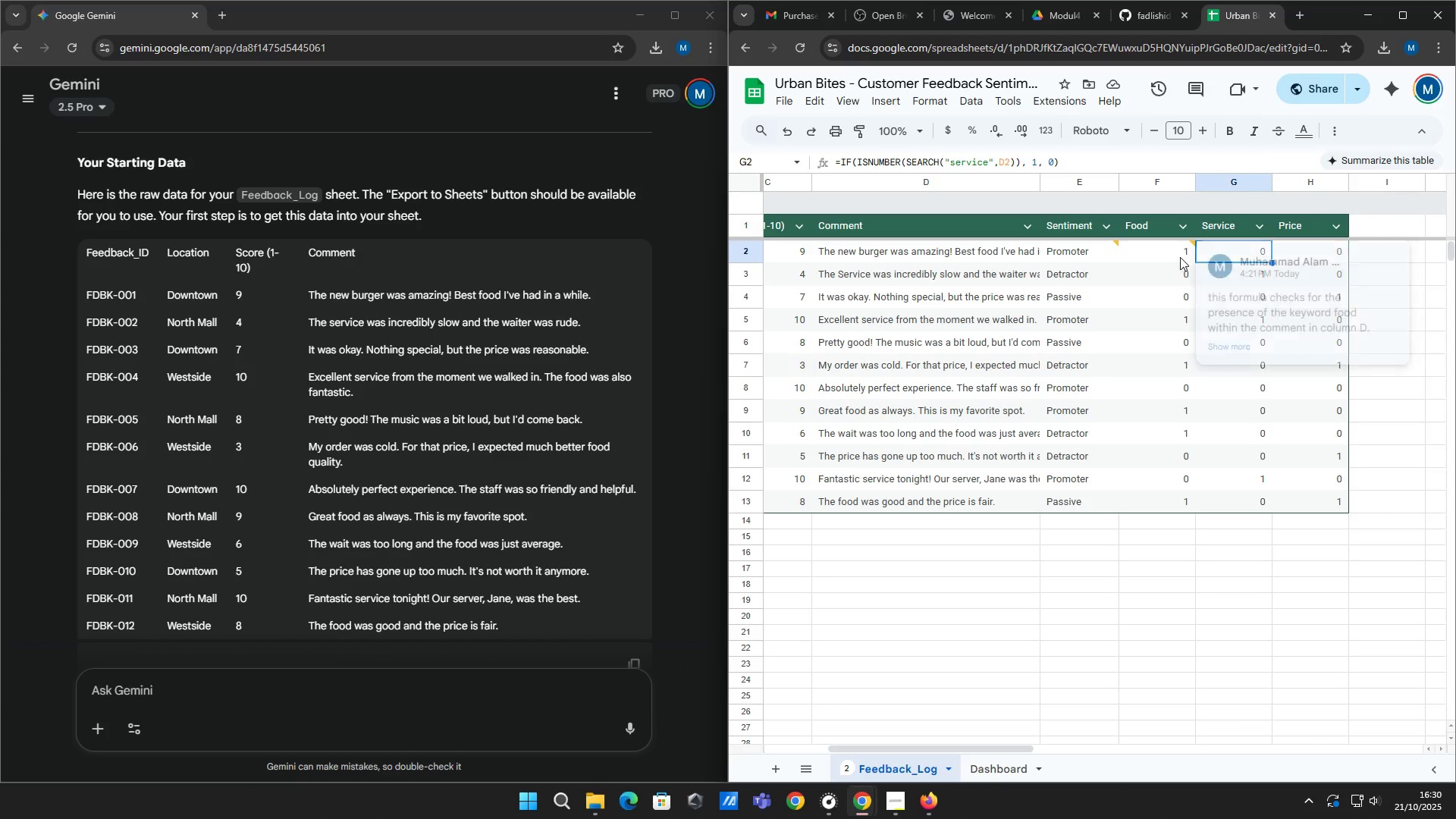 
left_click([1179, 257])
 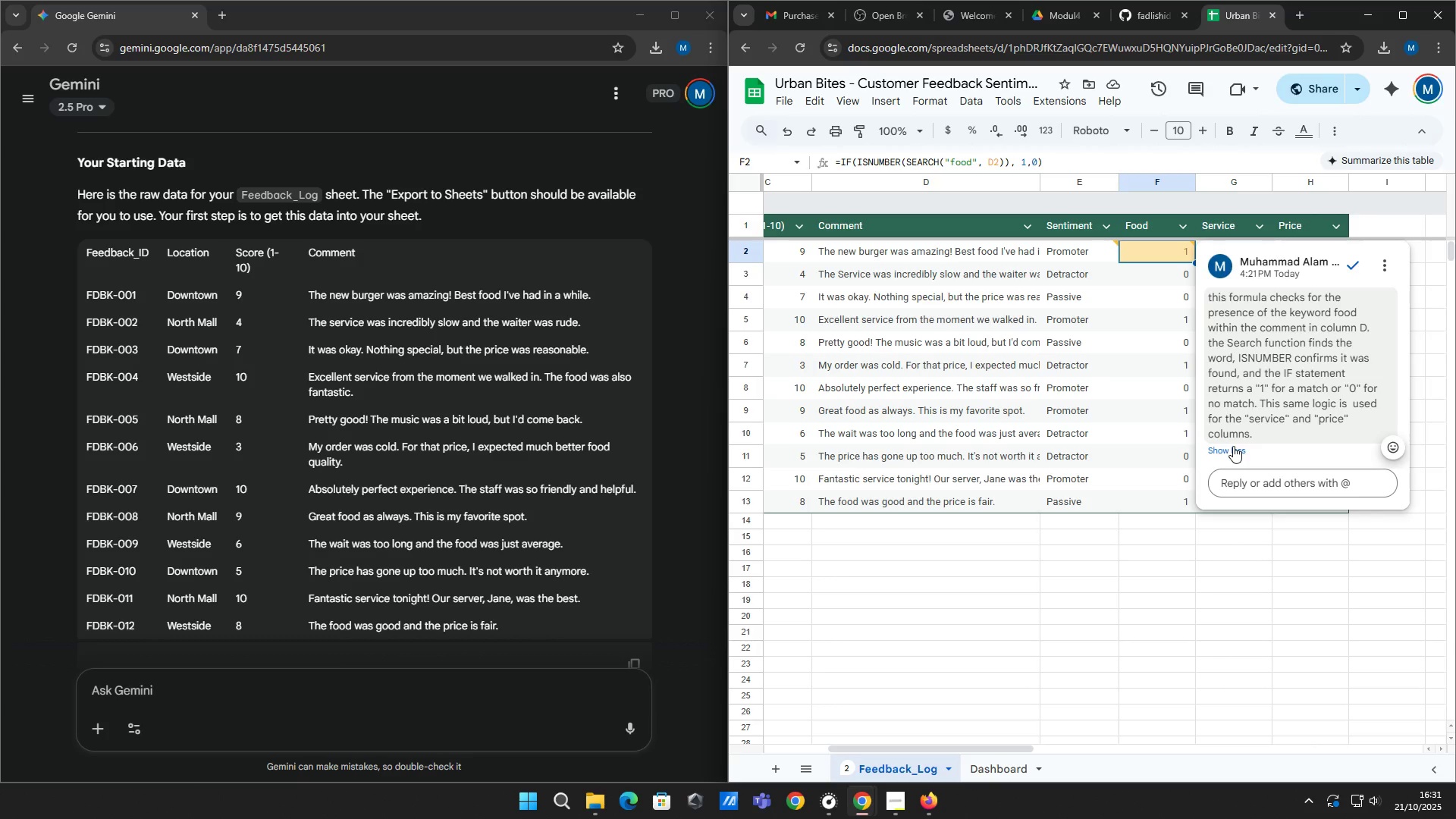 
left_click([1233, 446])
 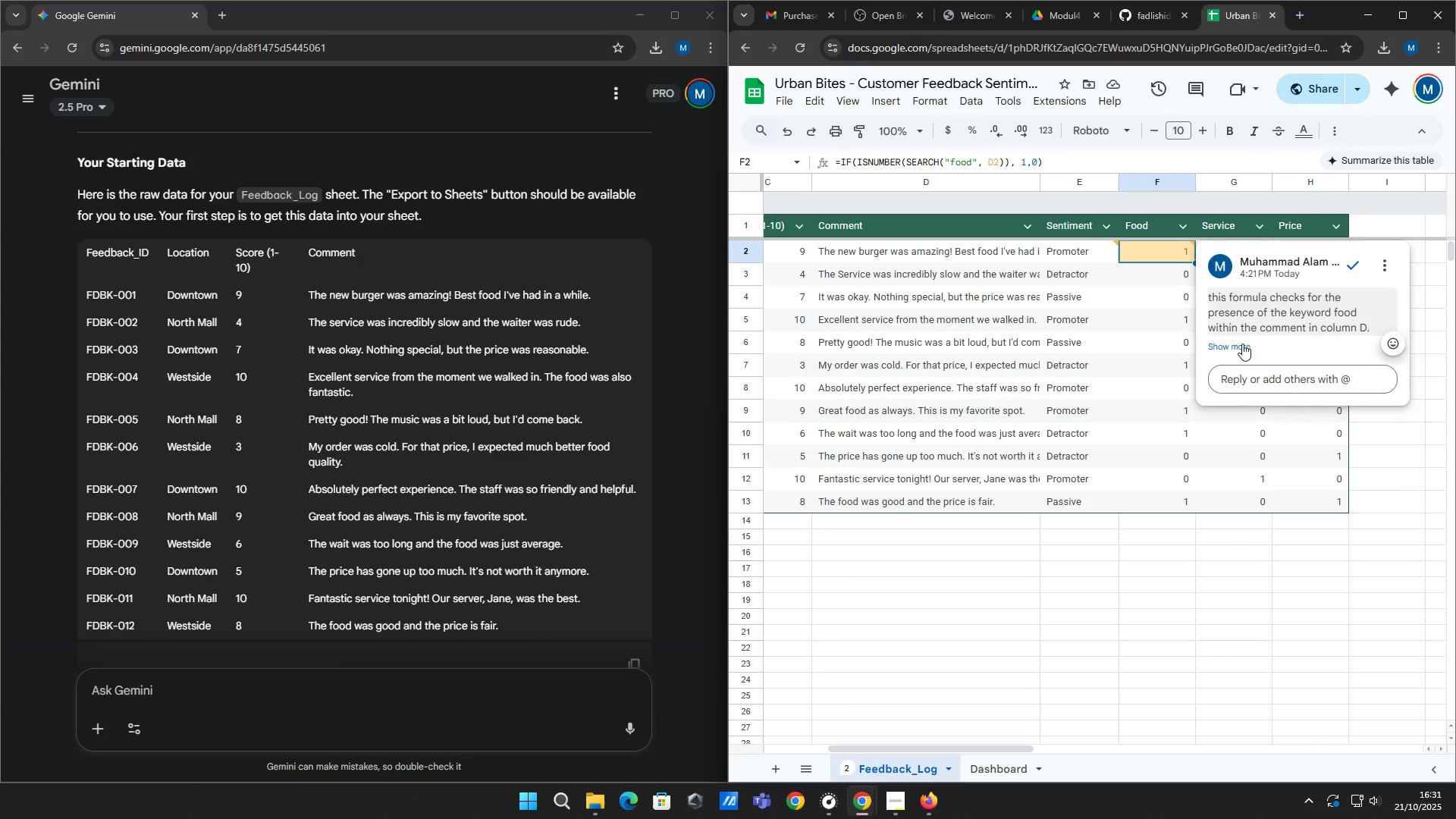 
left_click([1242, 346])
 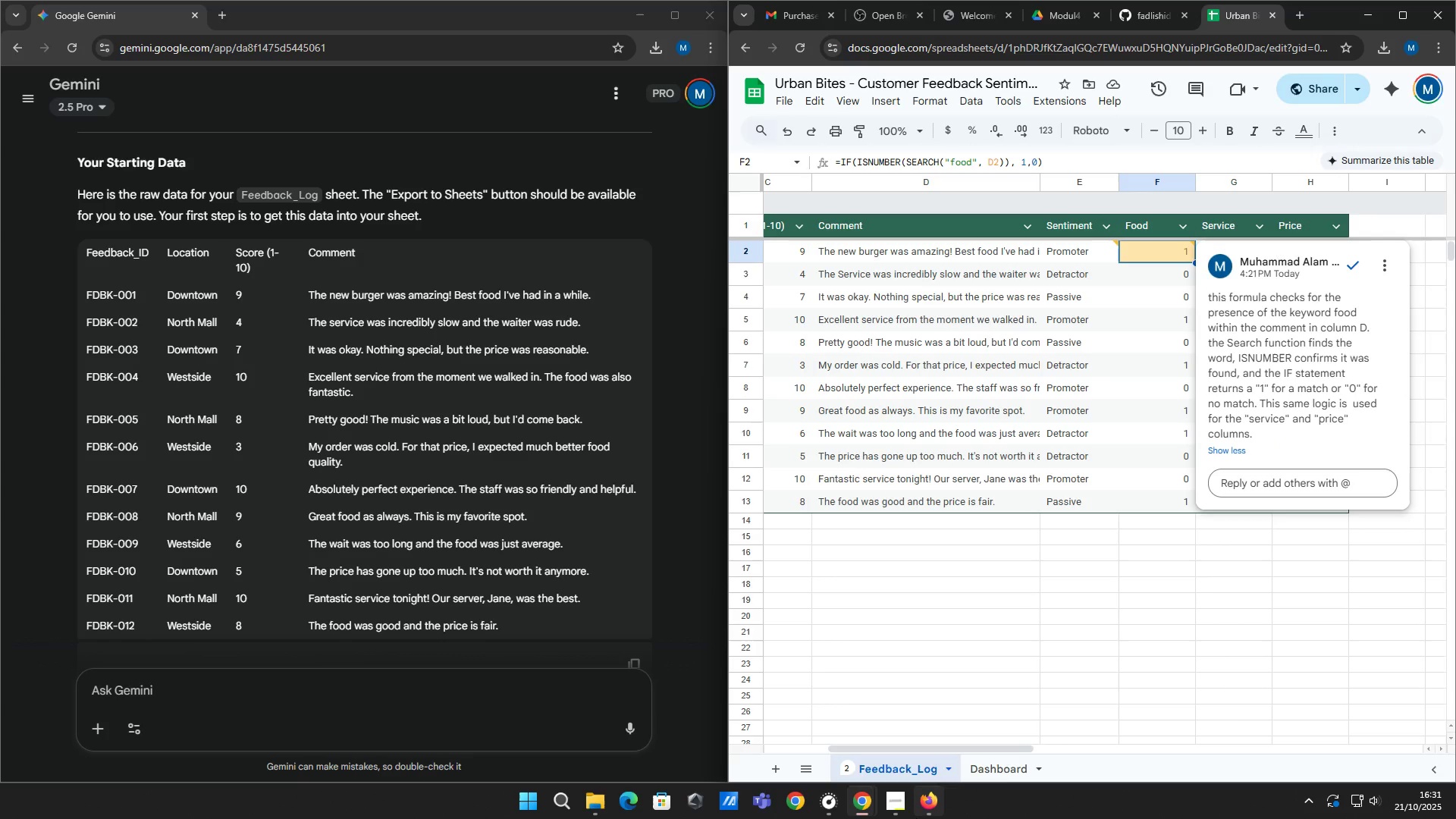 
wait(6.26)
 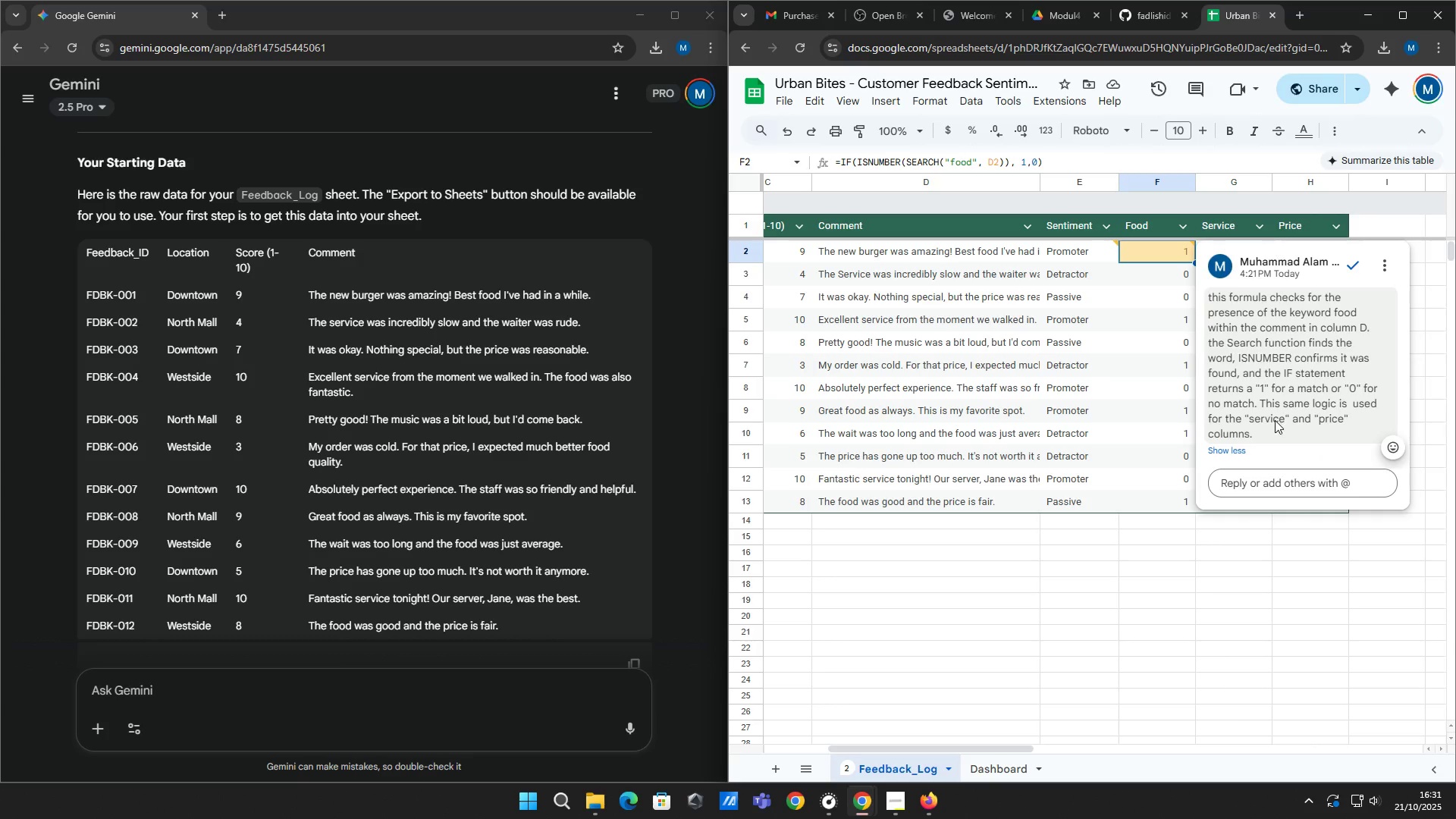 
left_click([1079, 590])
 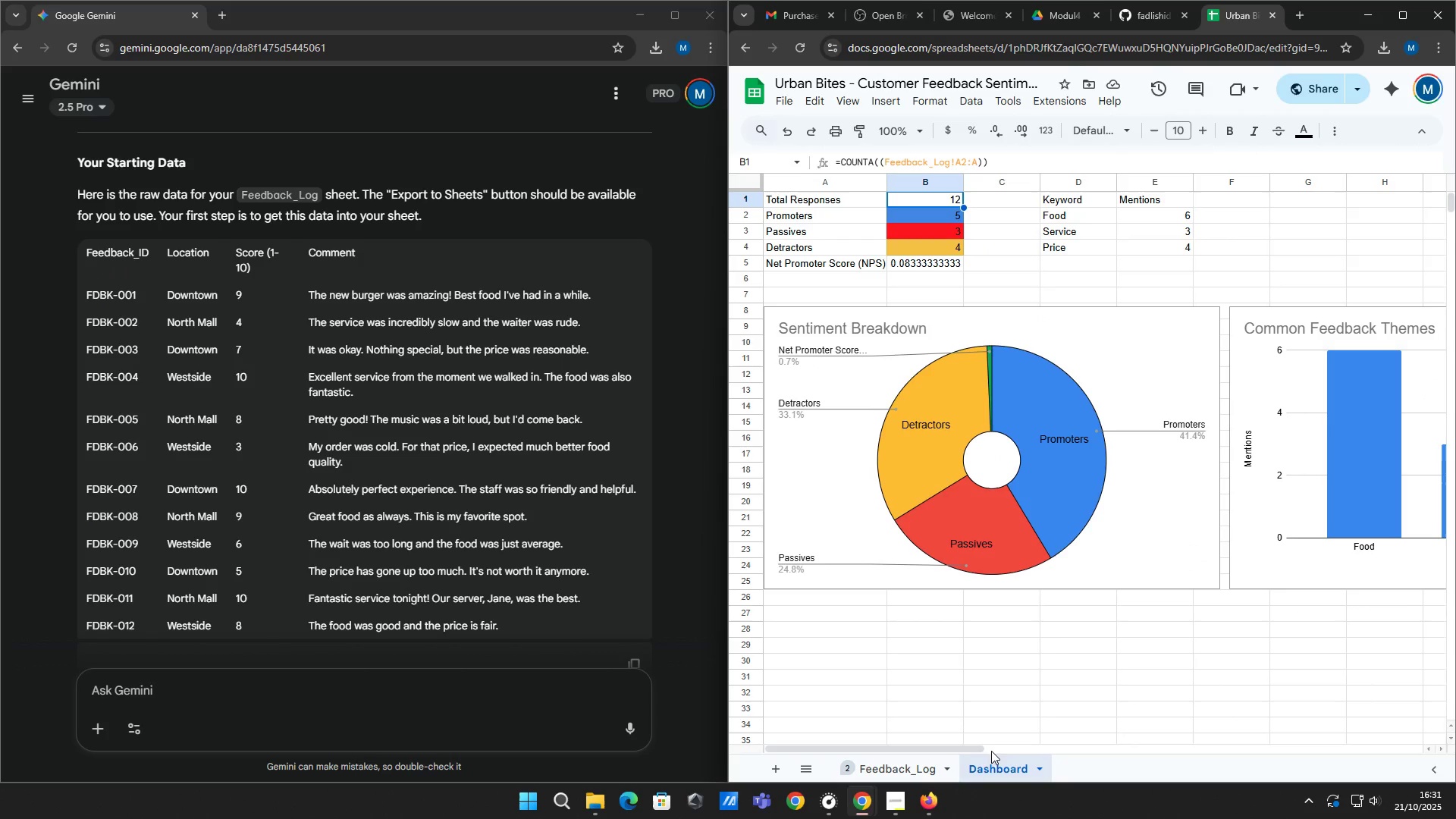 
left_click_drag(start_coordinate=[964, 752], to_coordinate=[926, 751])
 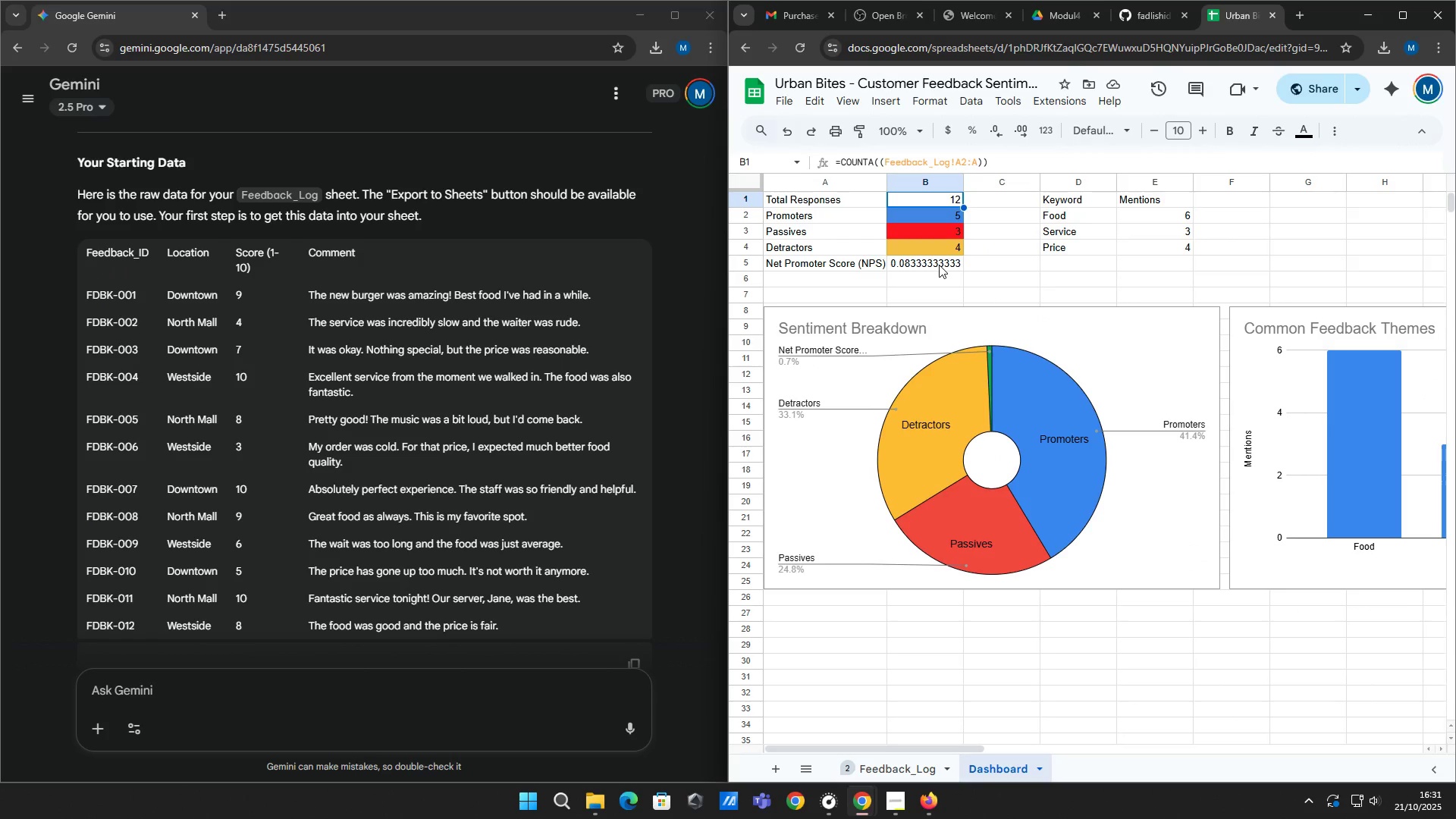 
left_click([939, 265])
 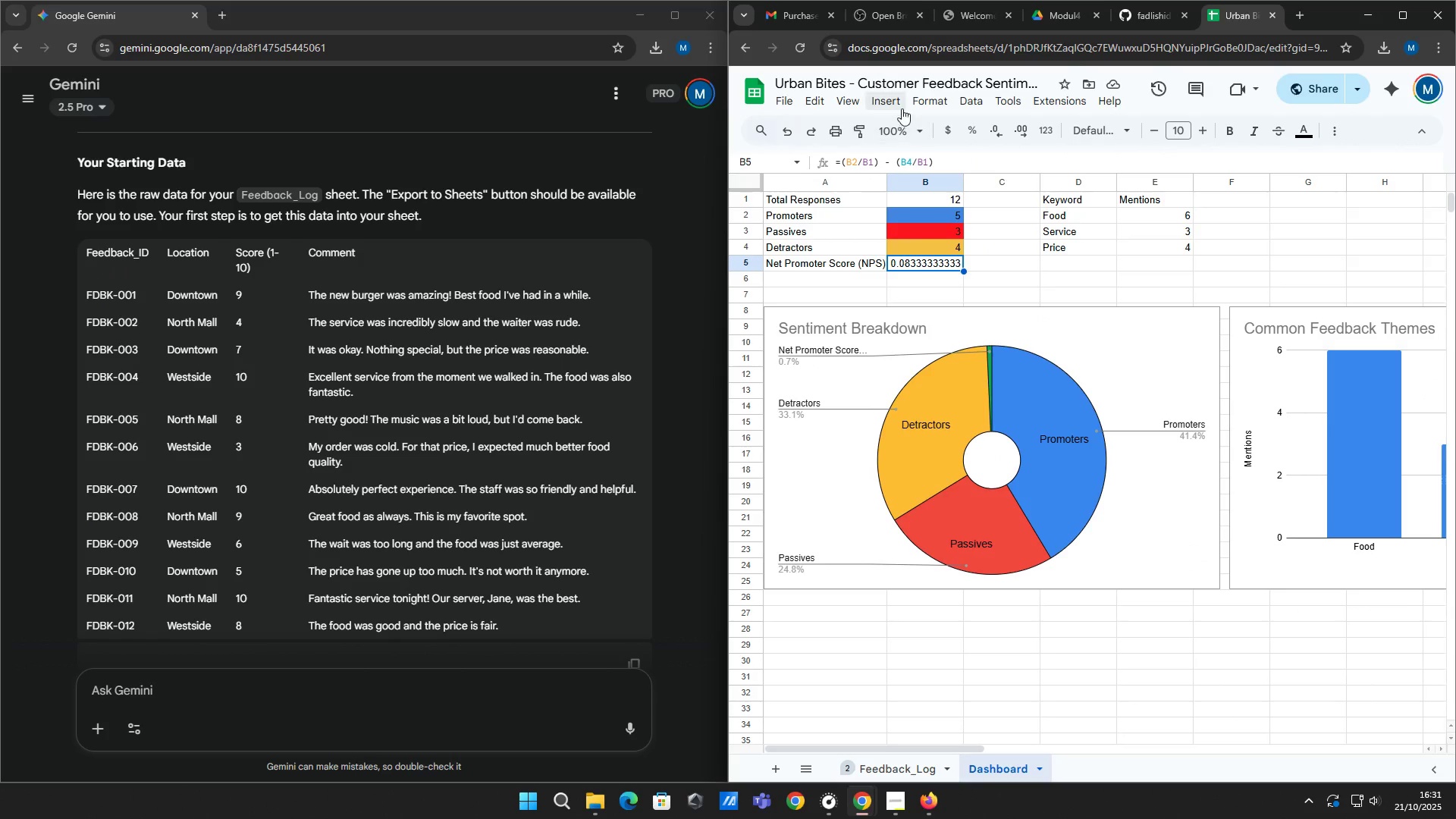 
left_click([931, 98])
 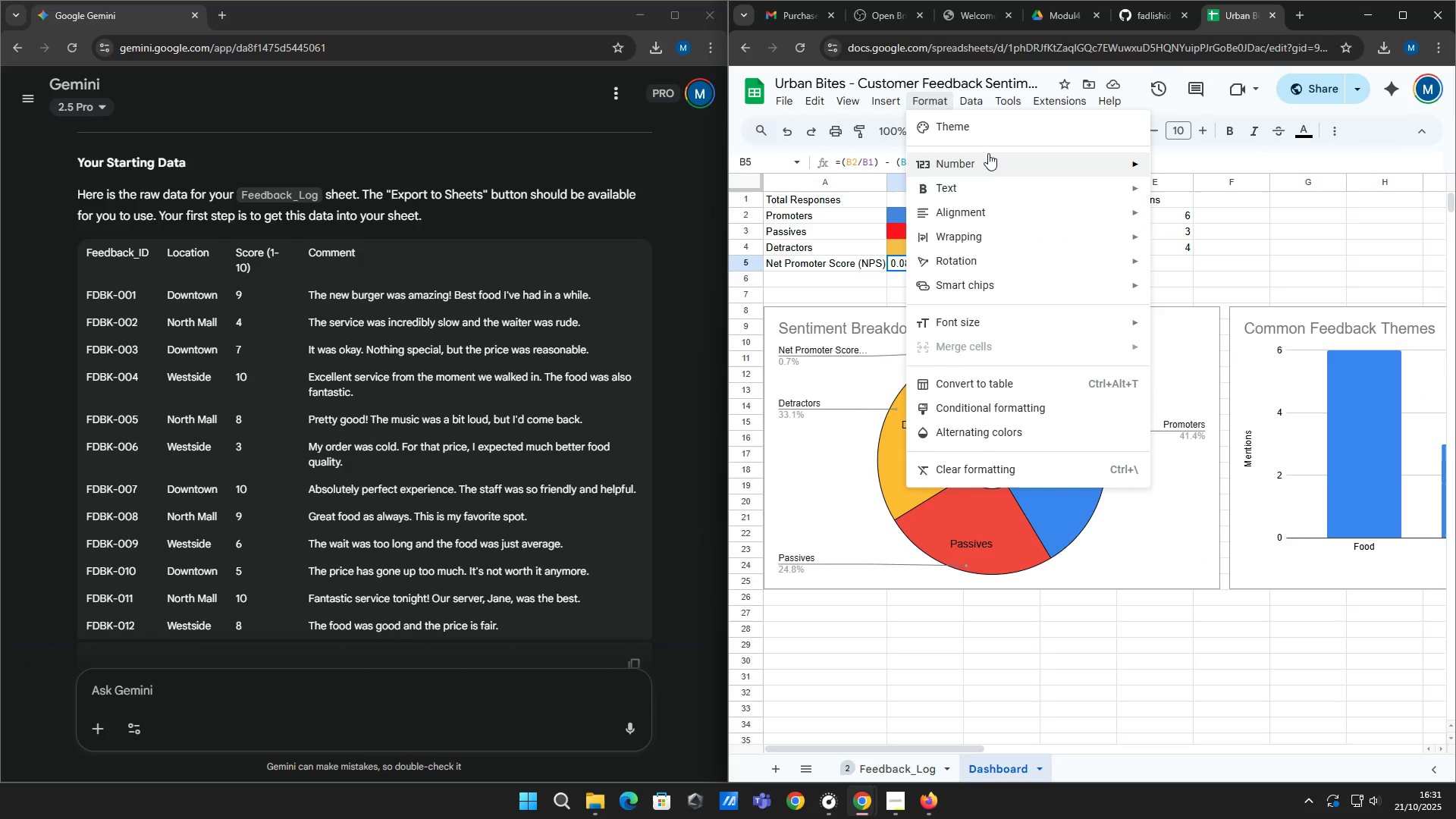 
left_click([988, 153])
 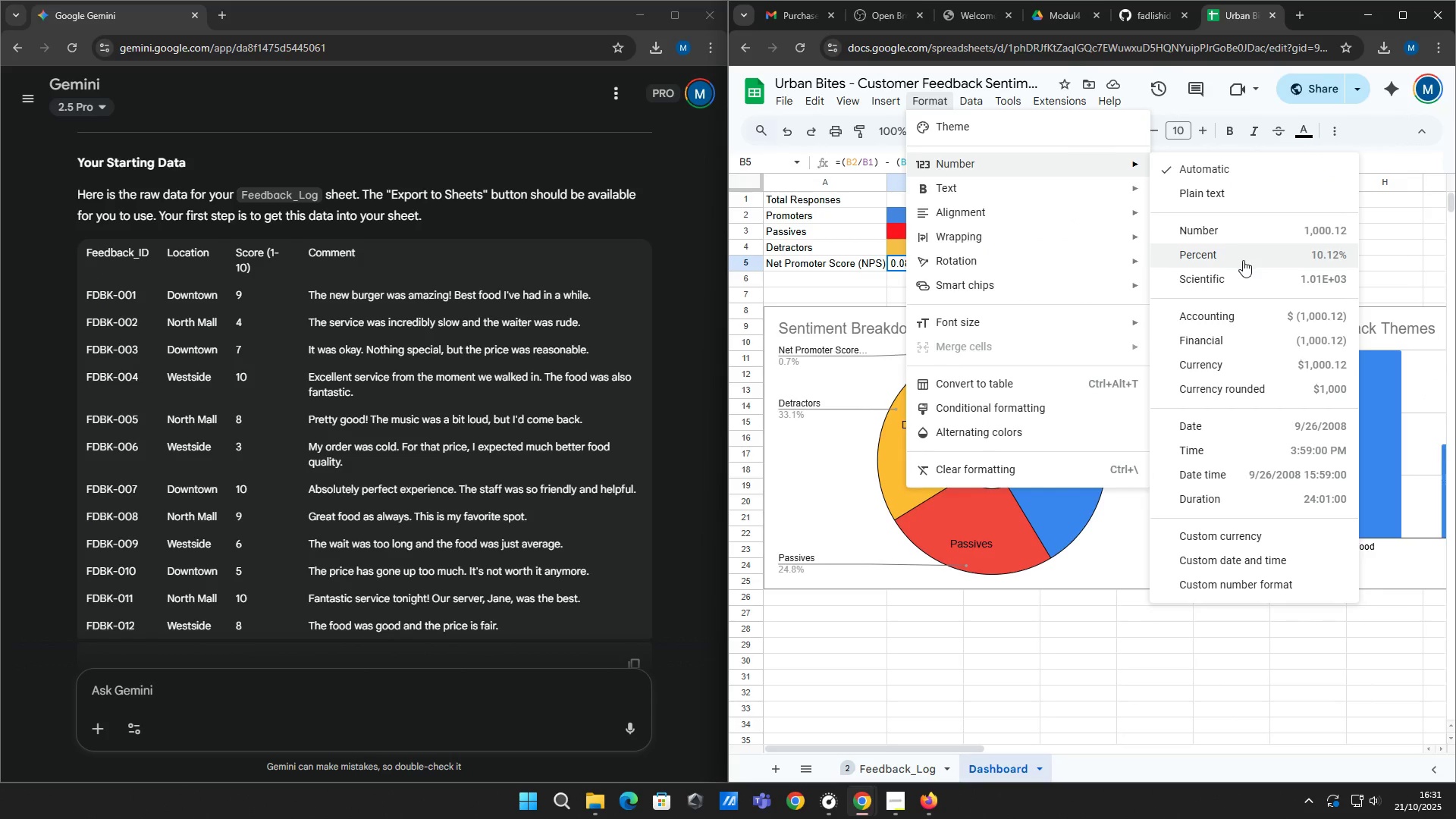 
left_click([1243, 260])
 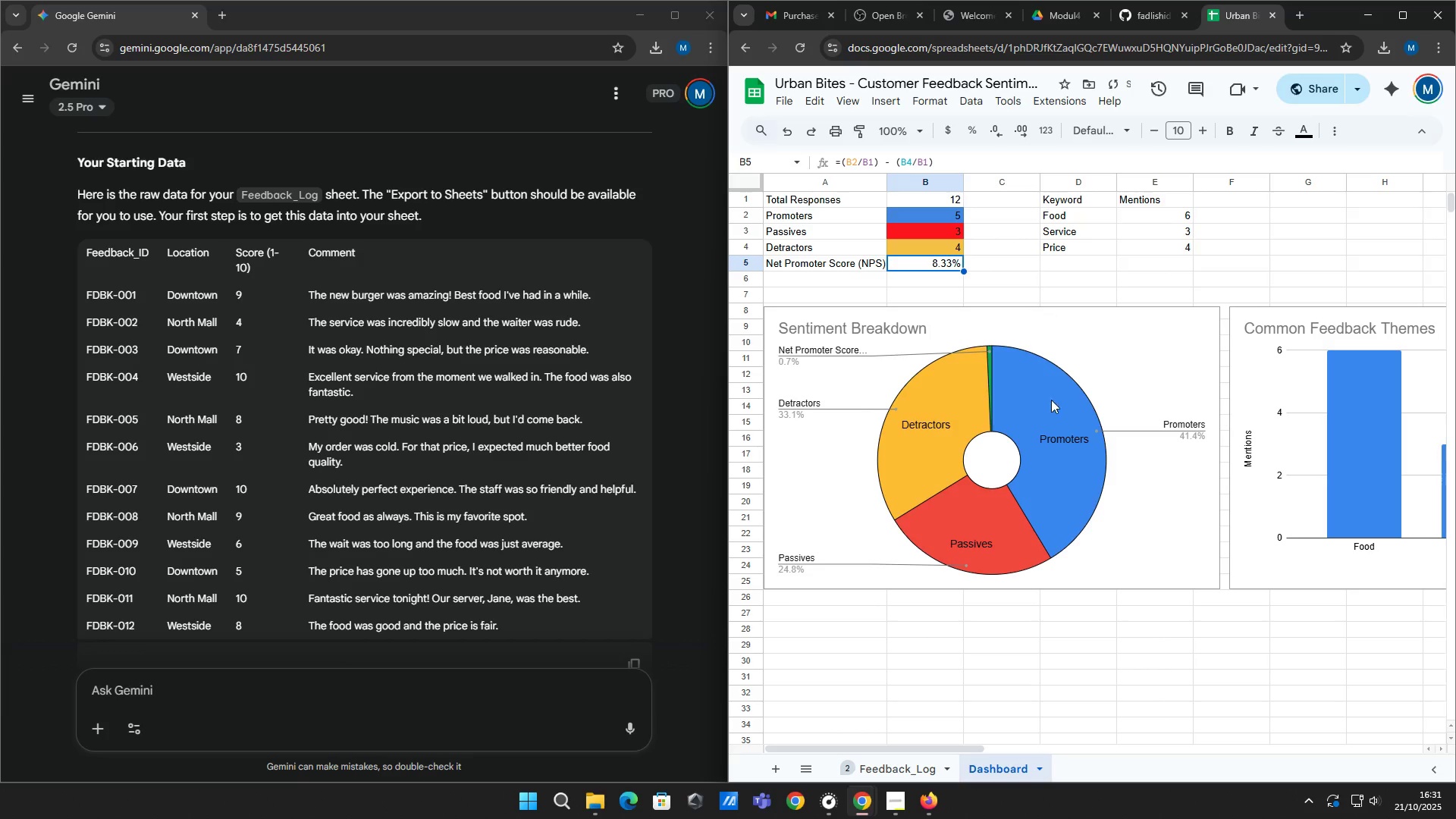 
left_click([939, 817])
 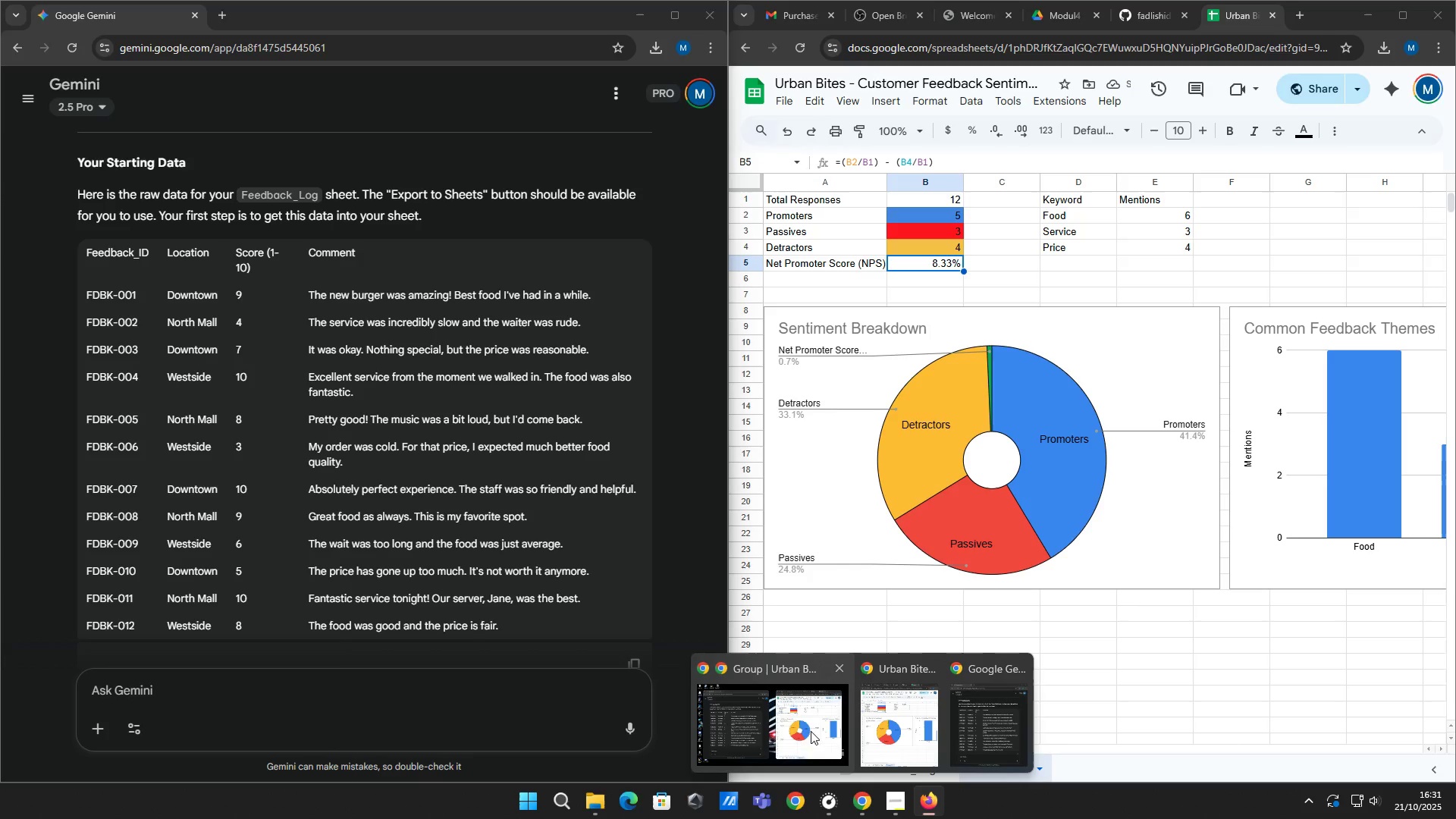 
left_click([807, 720])
 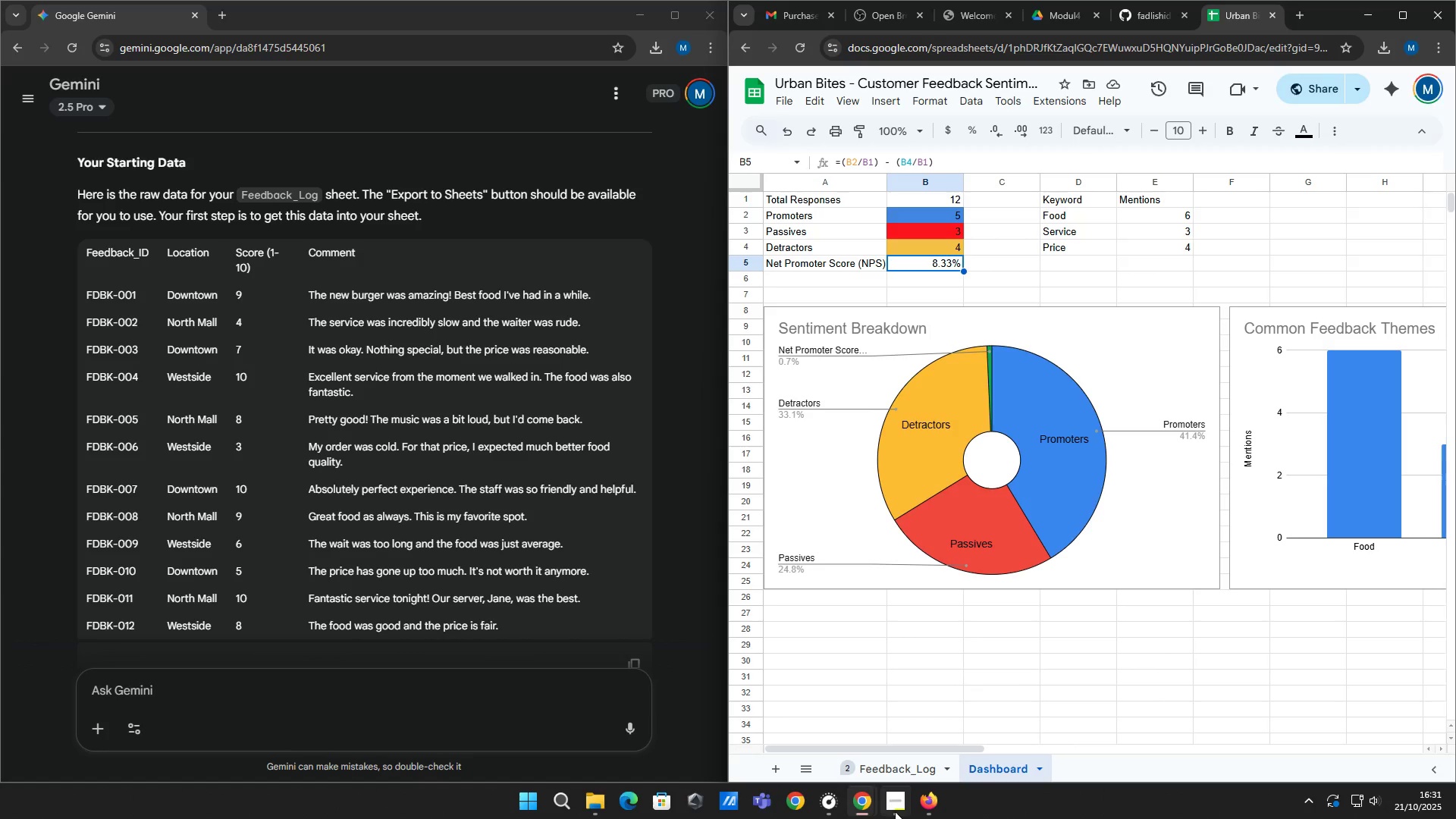 
left_click([895, 811])